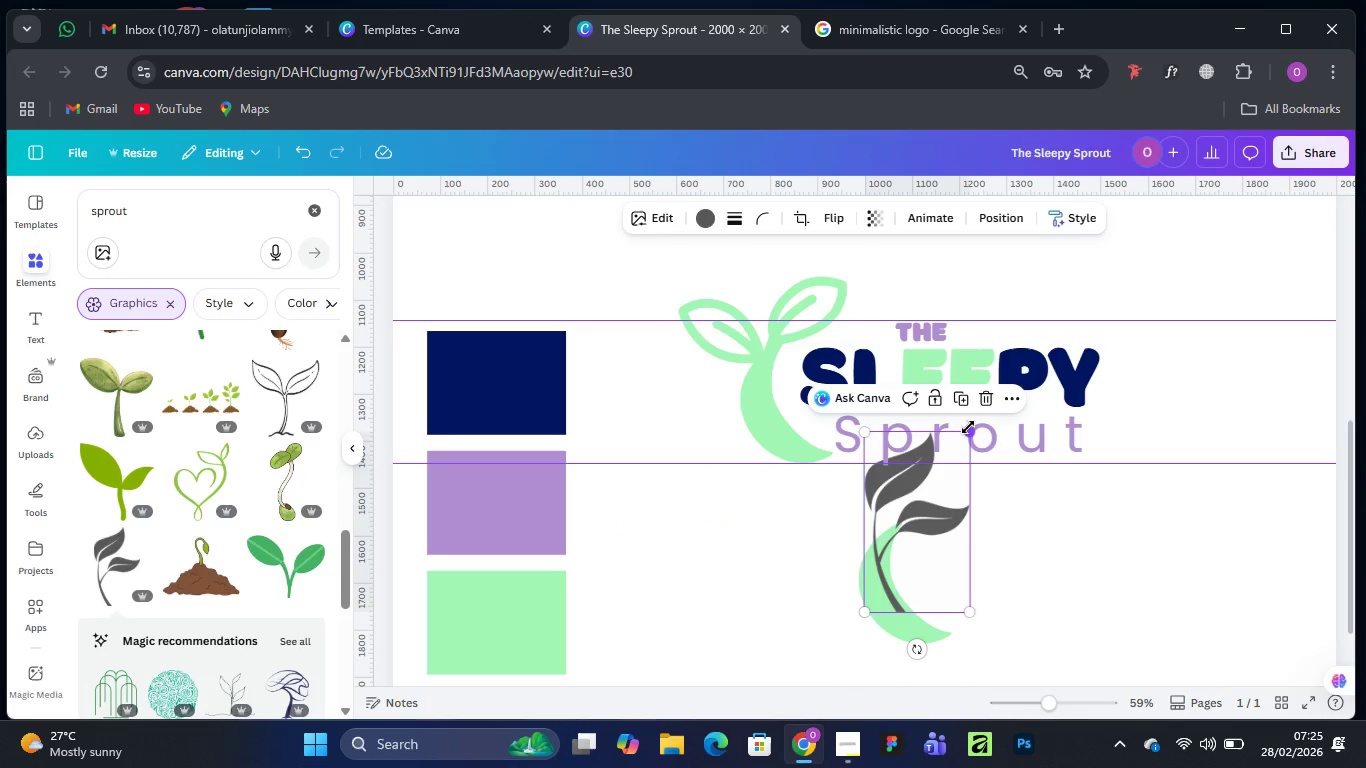 
left_click_drag(start_coordinate=[969, 431], to_coordinate=[963, 464])
 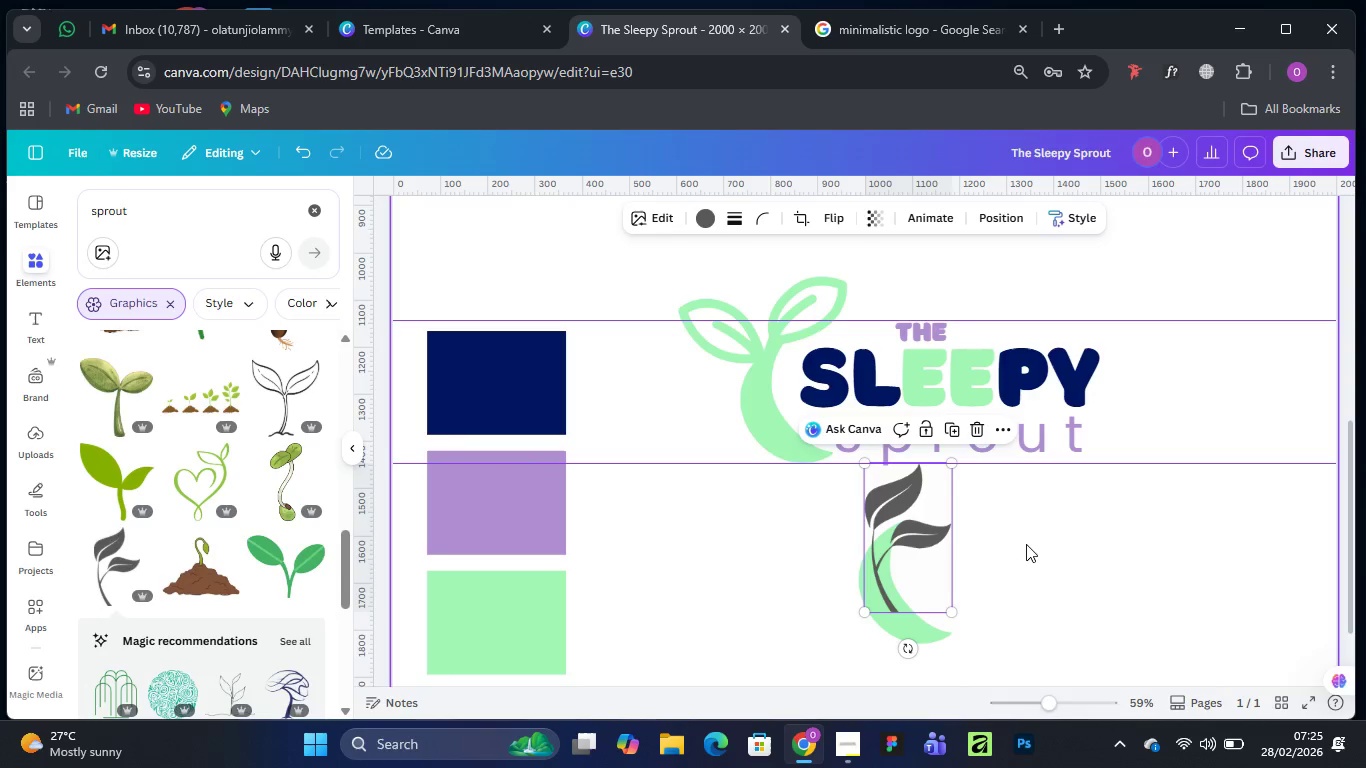 
left_click([1026, 544])
 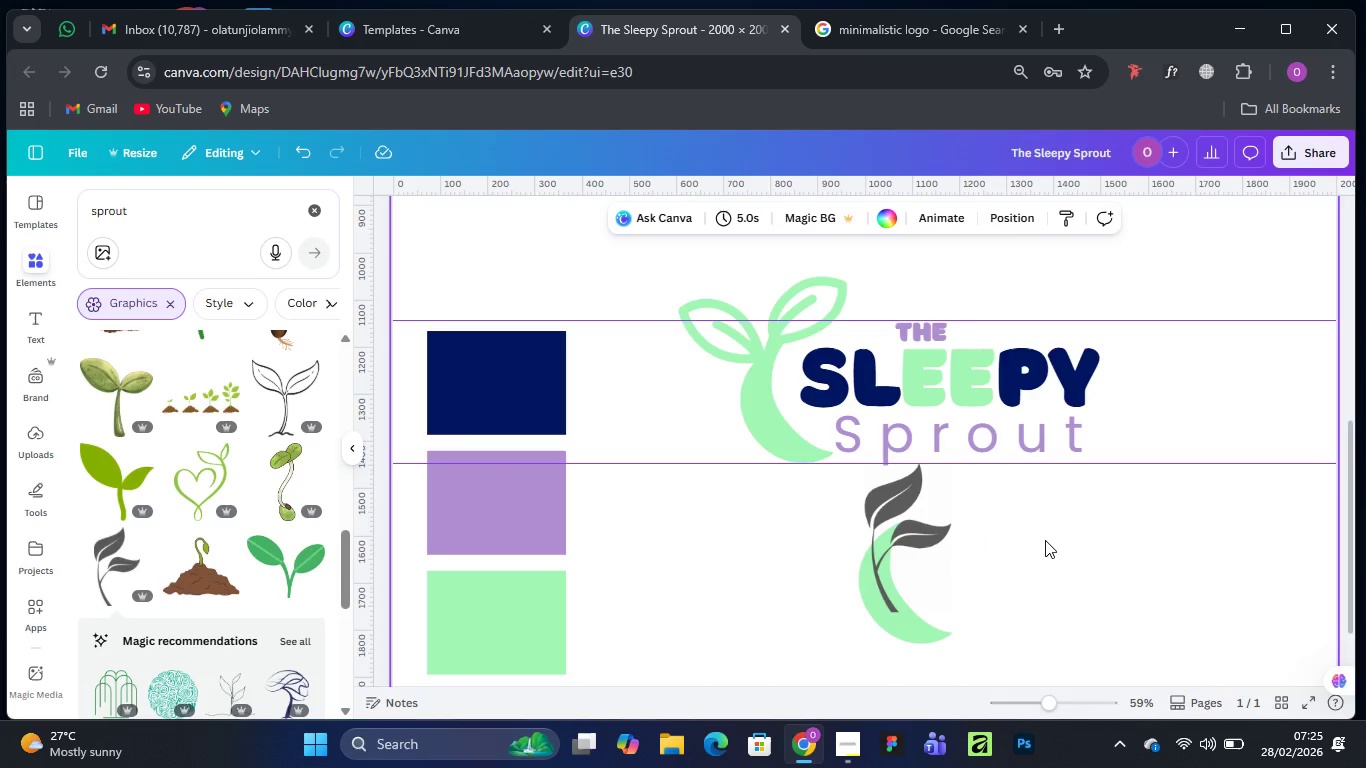 
wait(6.14)
 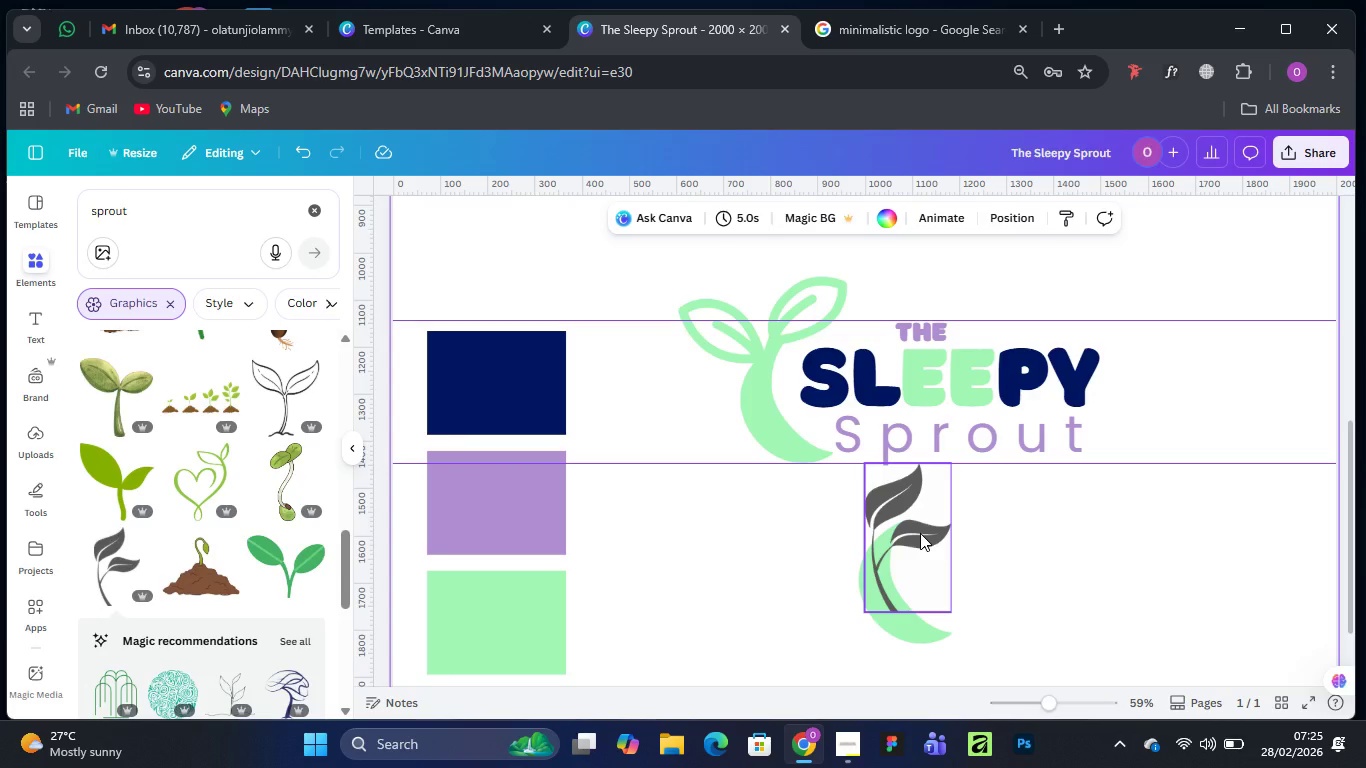 
left_click([882, 530])
 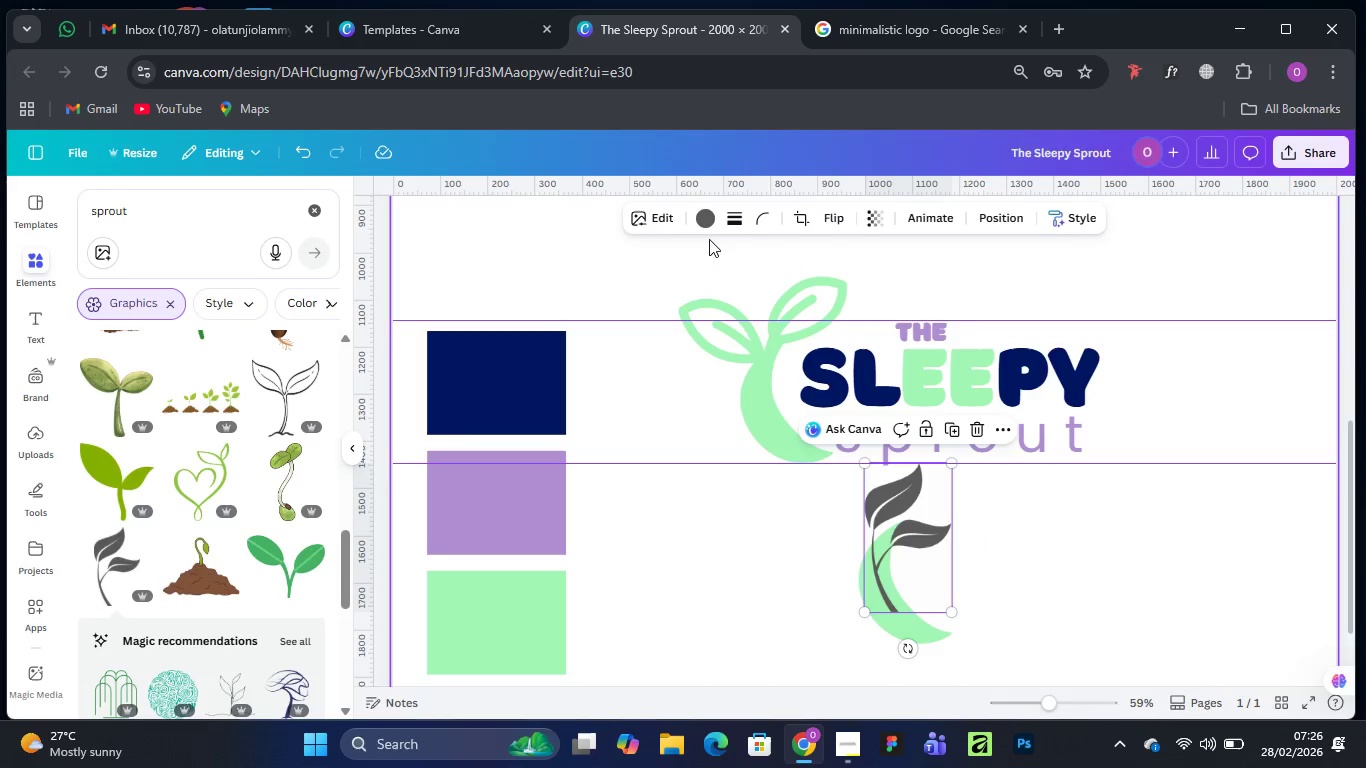 
left_click([703, 221])
 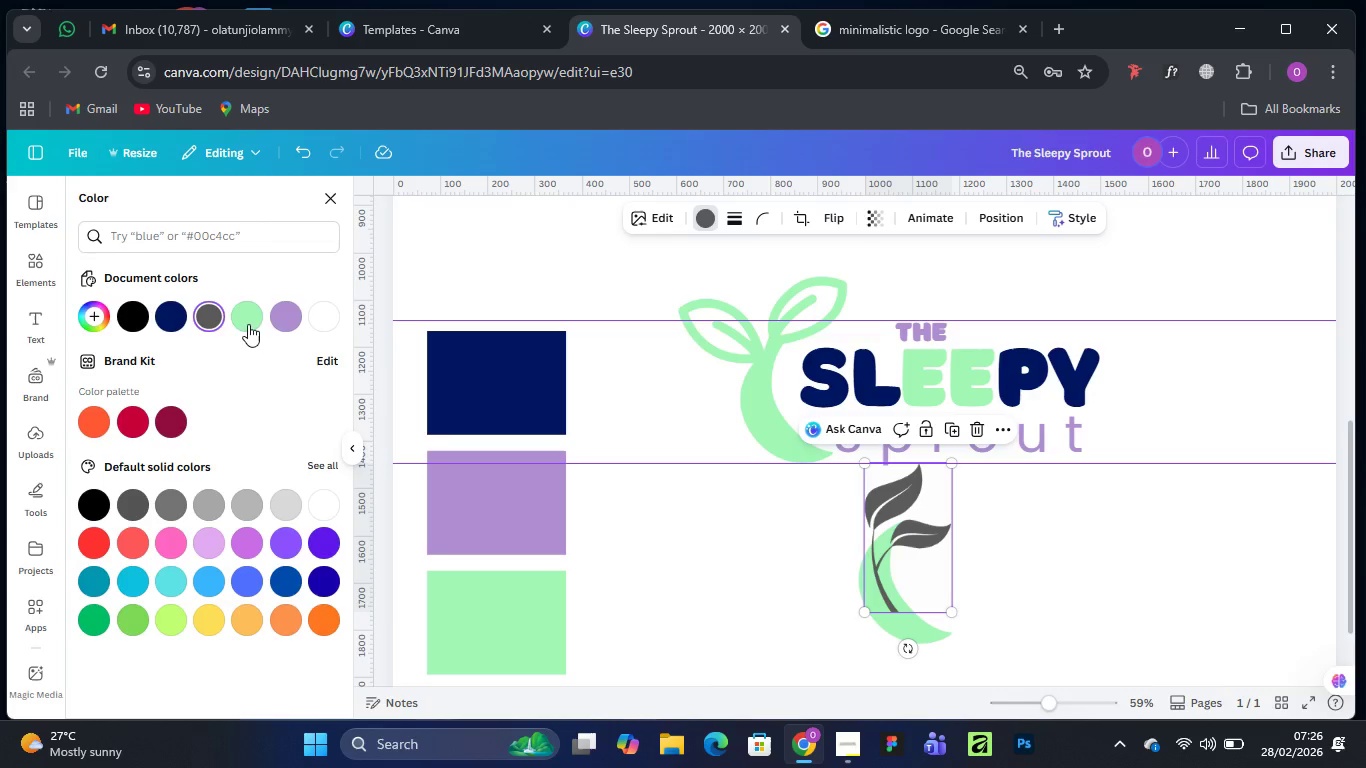 
left_click([245, 319])
 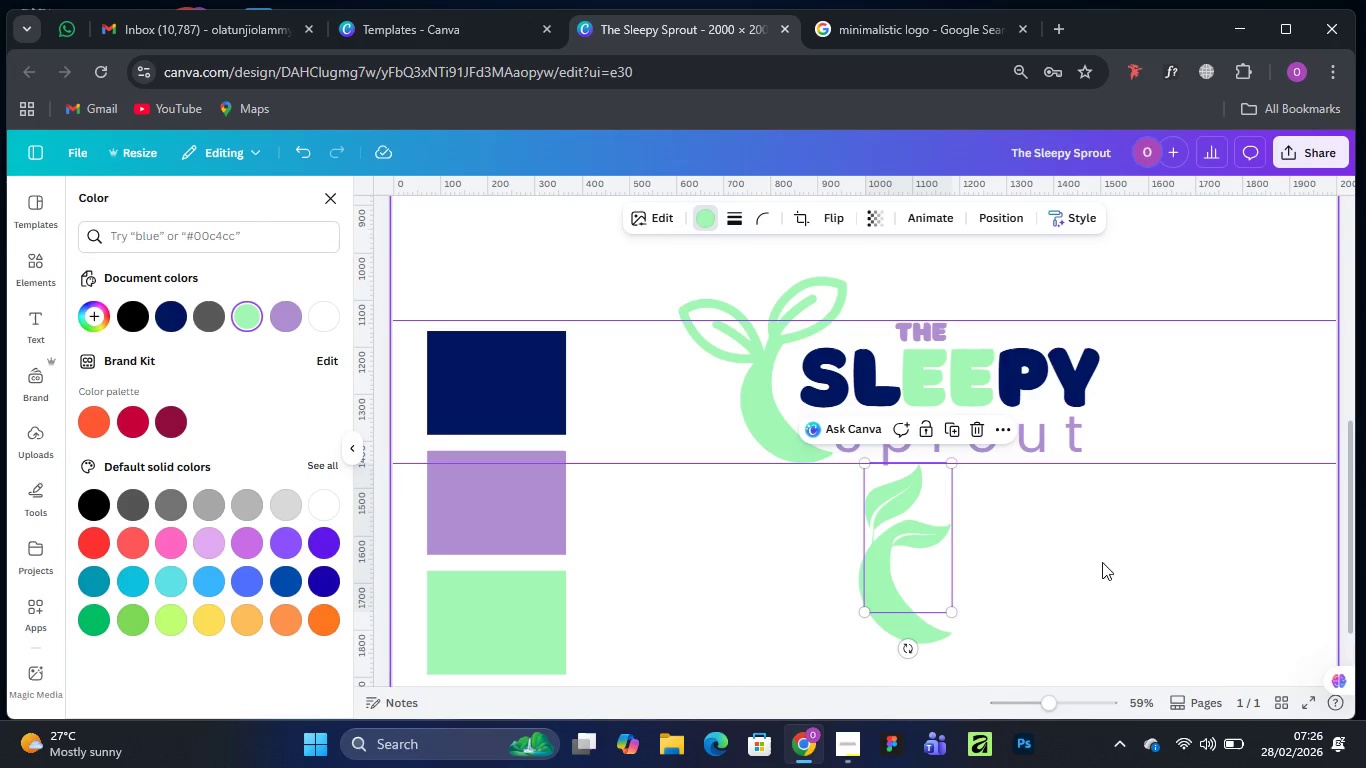 
left_click([1196, 566])
 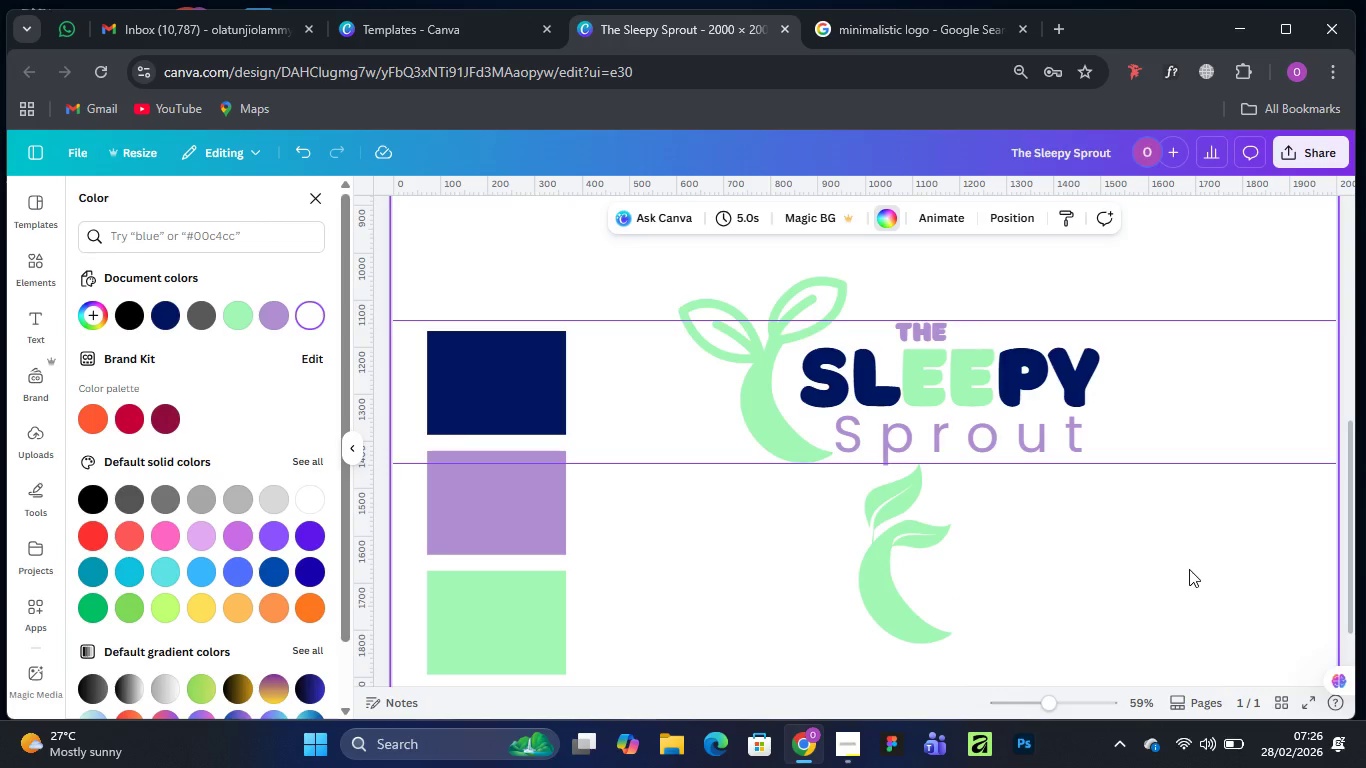 
wait(5.95)
 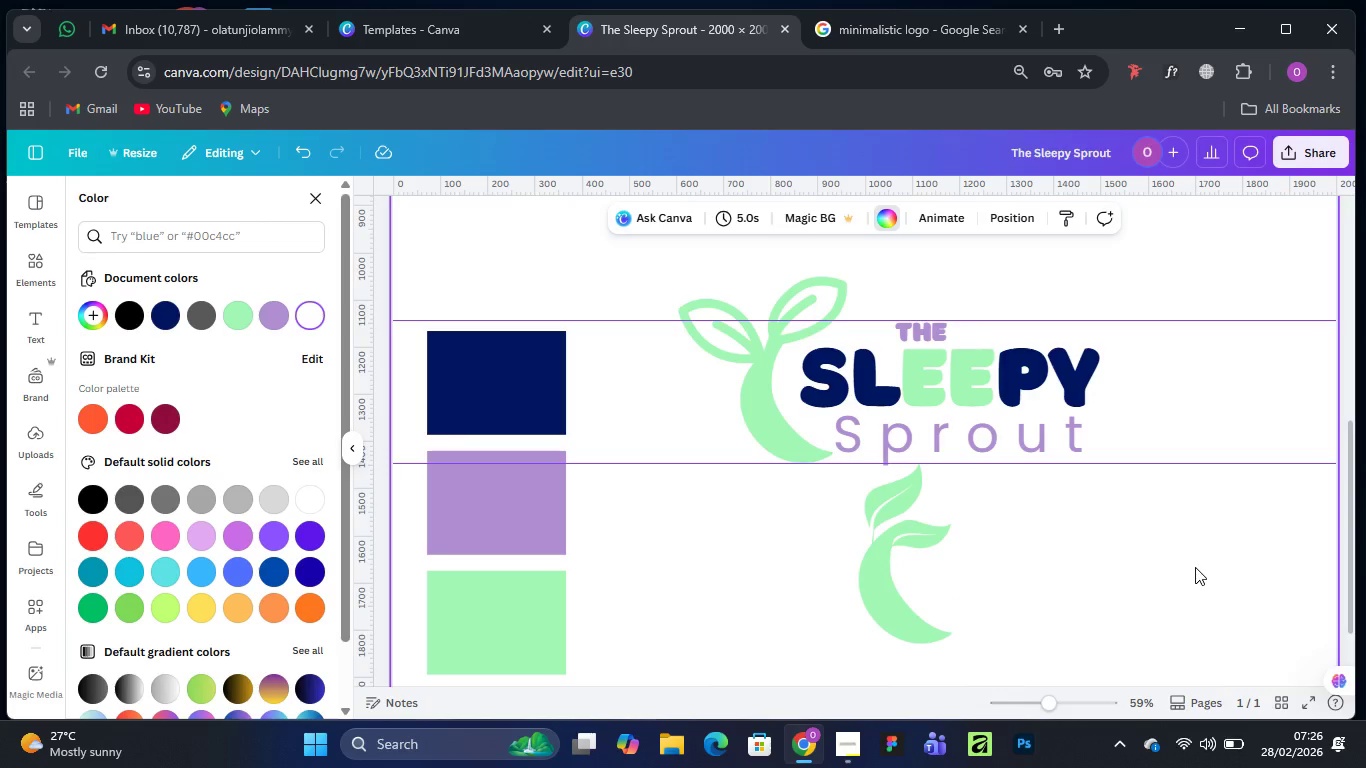 
left_click_drag(start_coordinate=[796, 487], to_coordinate=[1068, 677])
 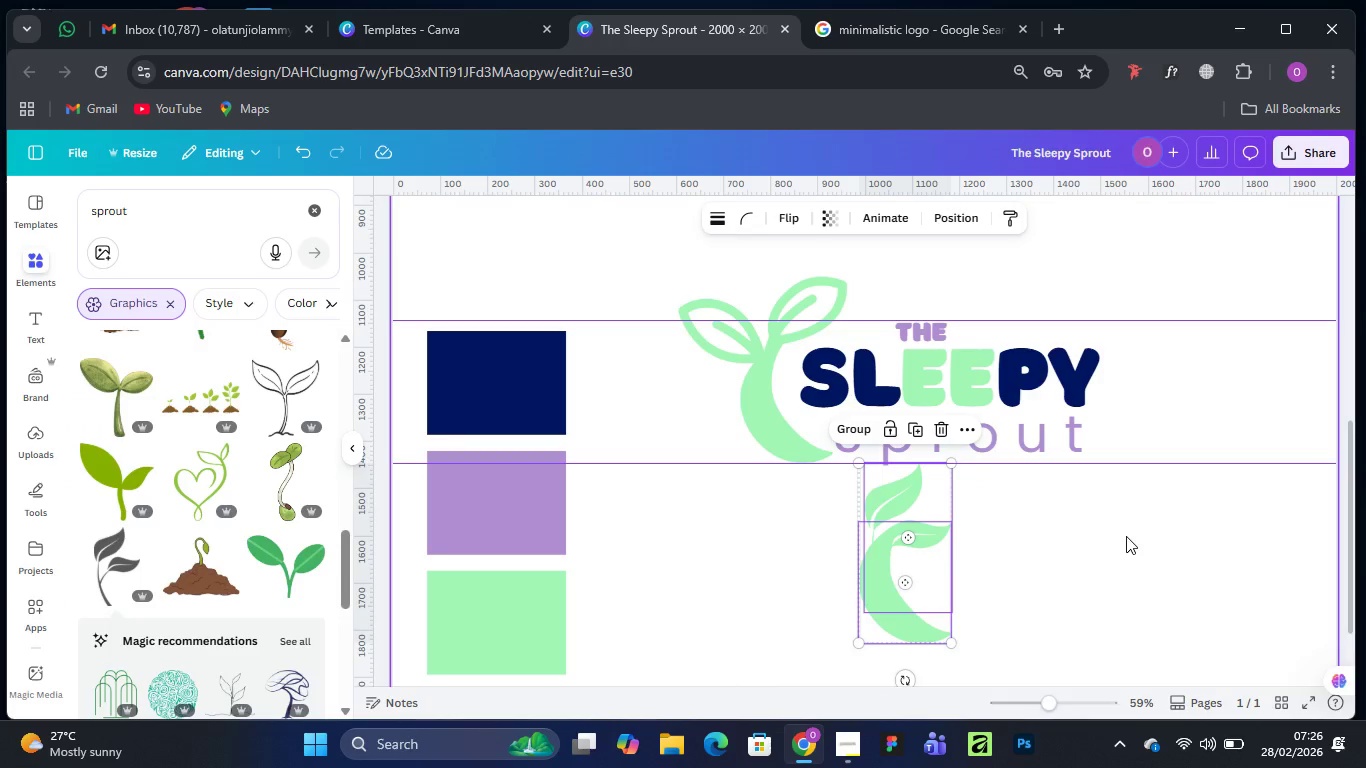 
left_click([1133, 531])
 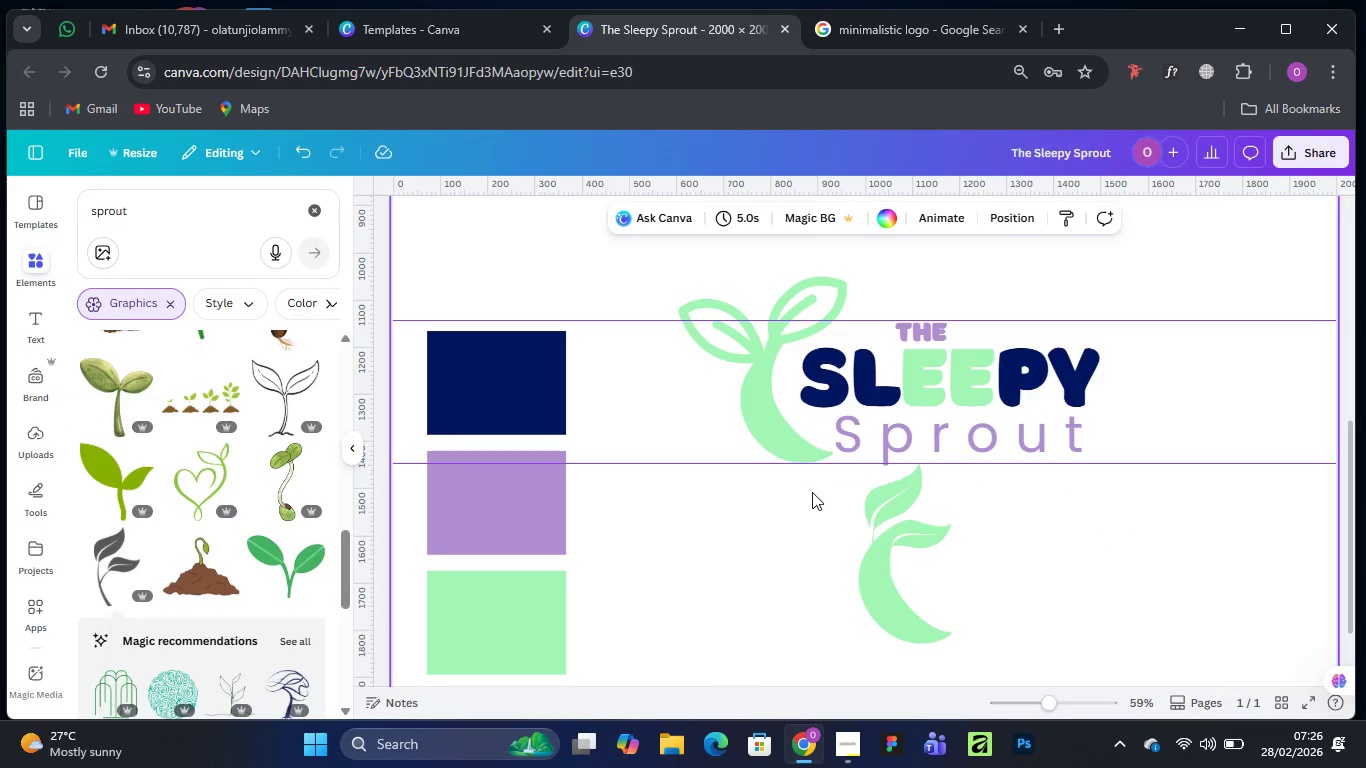 
left_click_drag(start_coordinate=[786, 492], to_coordinate=[1047, 657])
 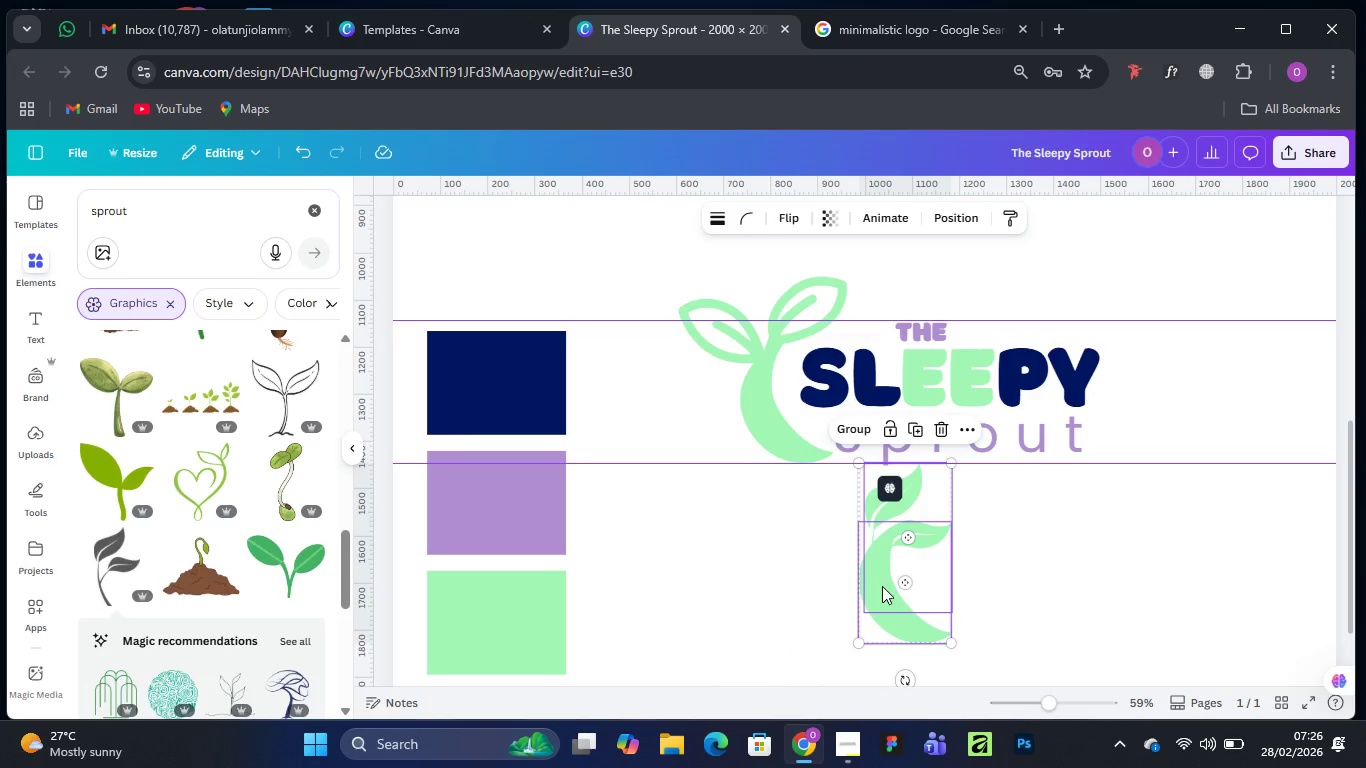 
left_click_drag(start_coordinate=[882, 586], to_coordinate=[759, 598])
 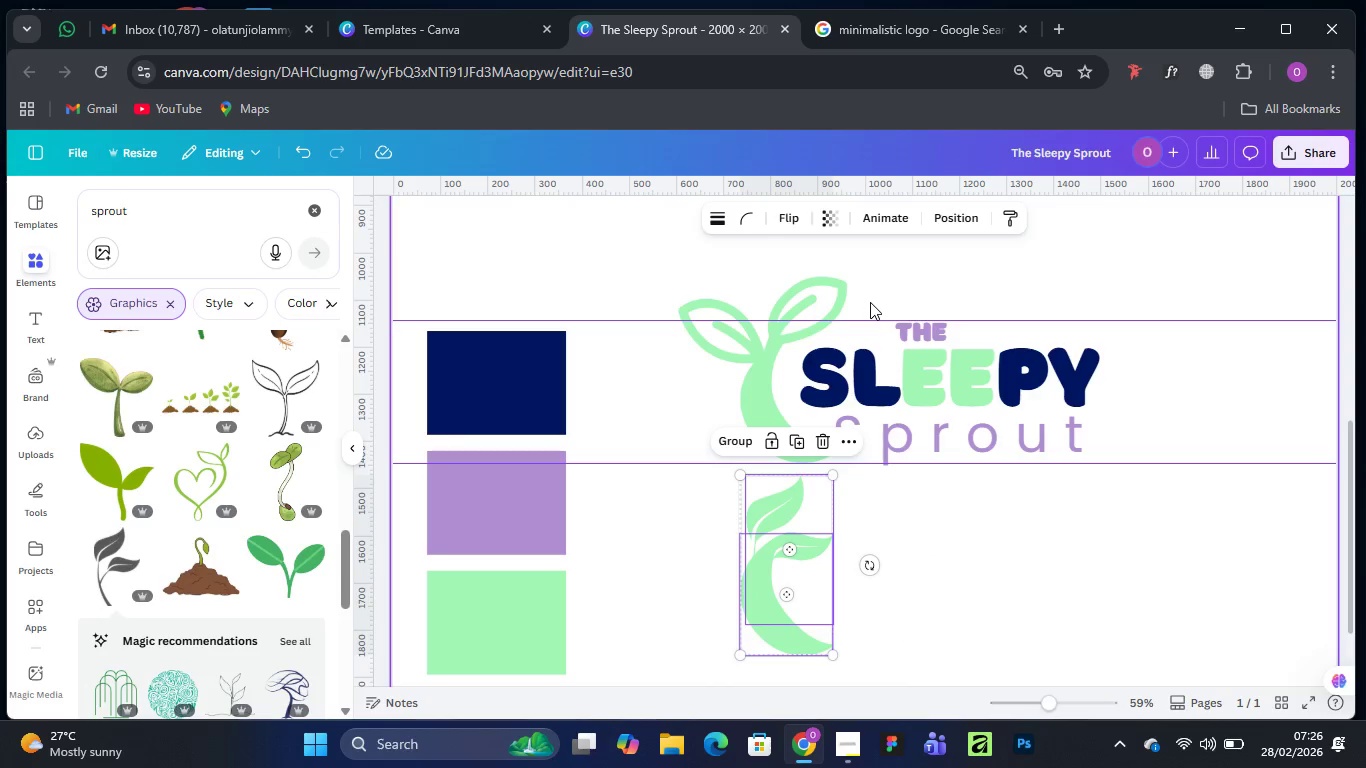 
left_click_drag(start_coordinate=[896, 292], to_coordinate=[1065, 478])
 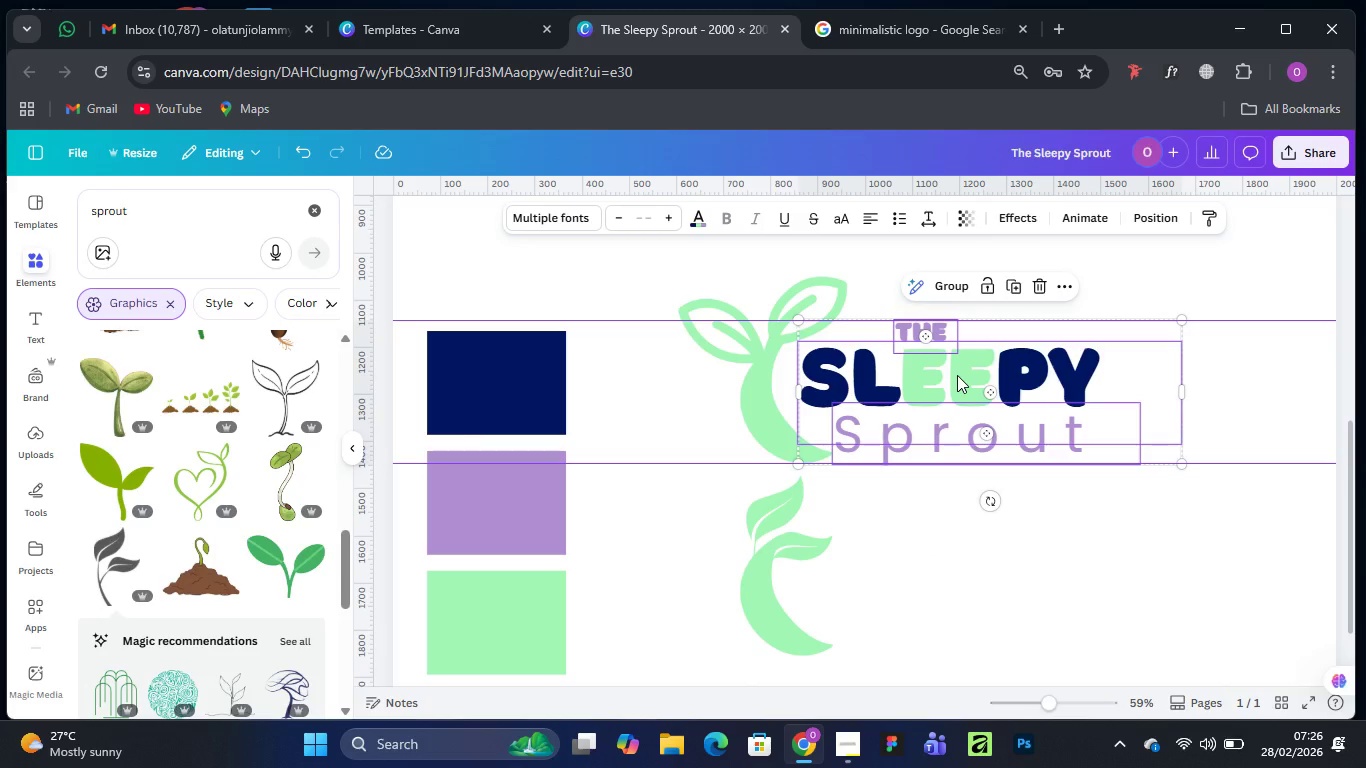 
hold_key(key=AltLeft, duration=0.38)
 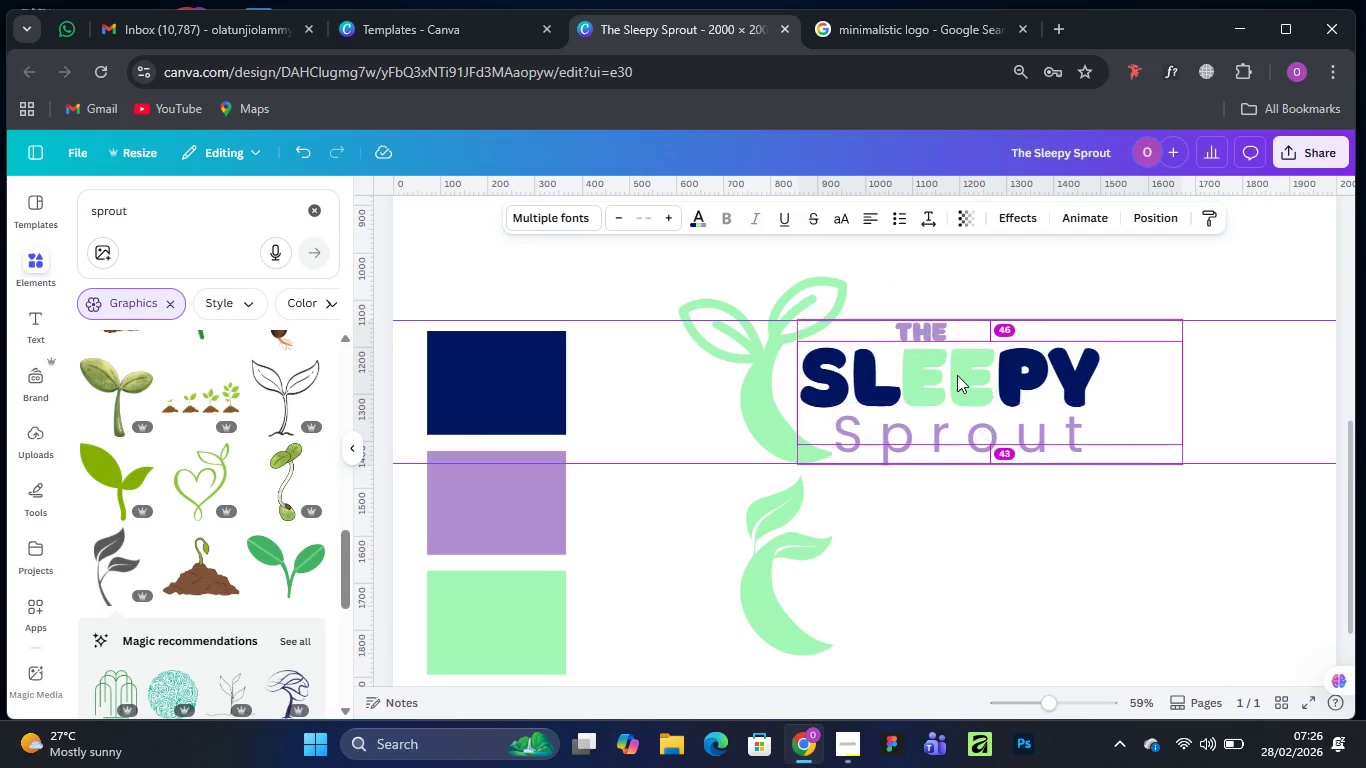 
hold_key(key=AltLeft, duration=1.53)
left_click_drag(start_coordinate=[957, 375], to_coordinate=[963, 589])
 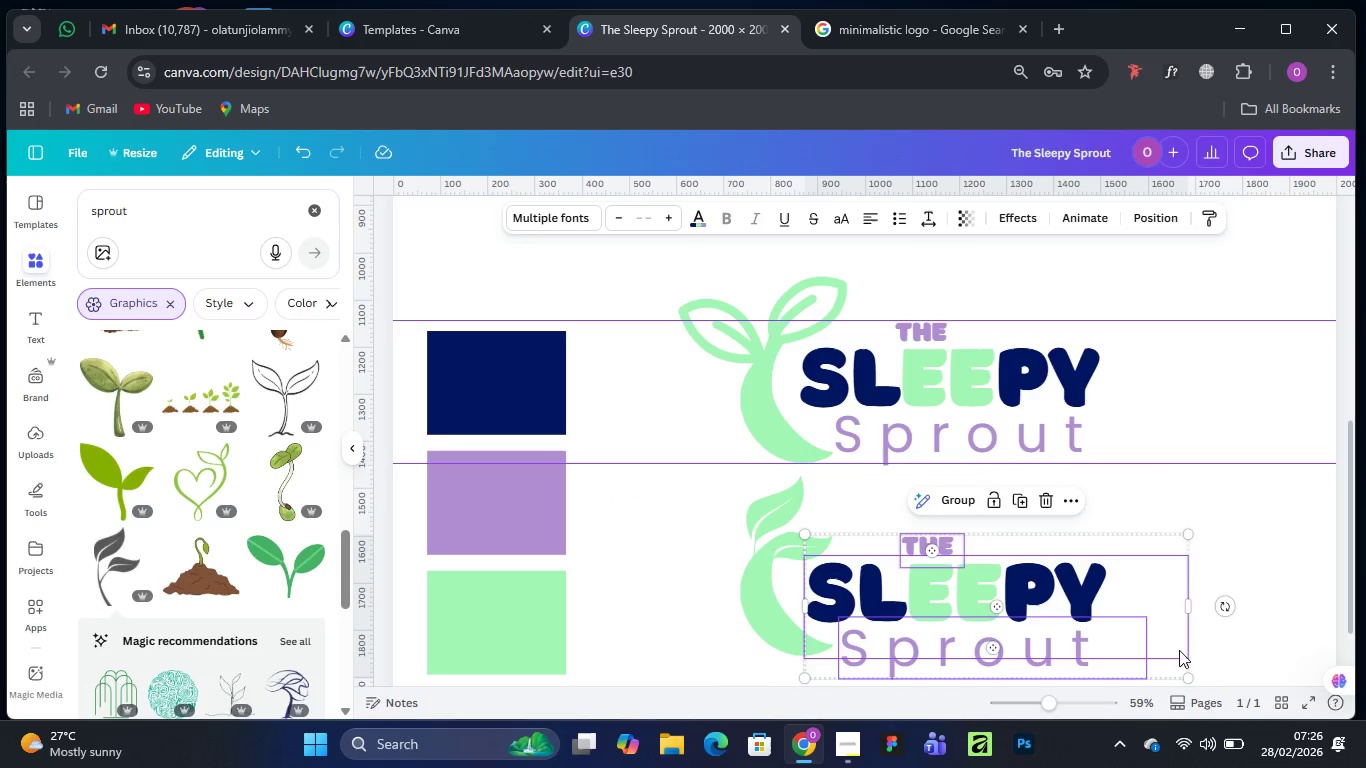 
hold_key(key=AltLeft, duration=1.5)
 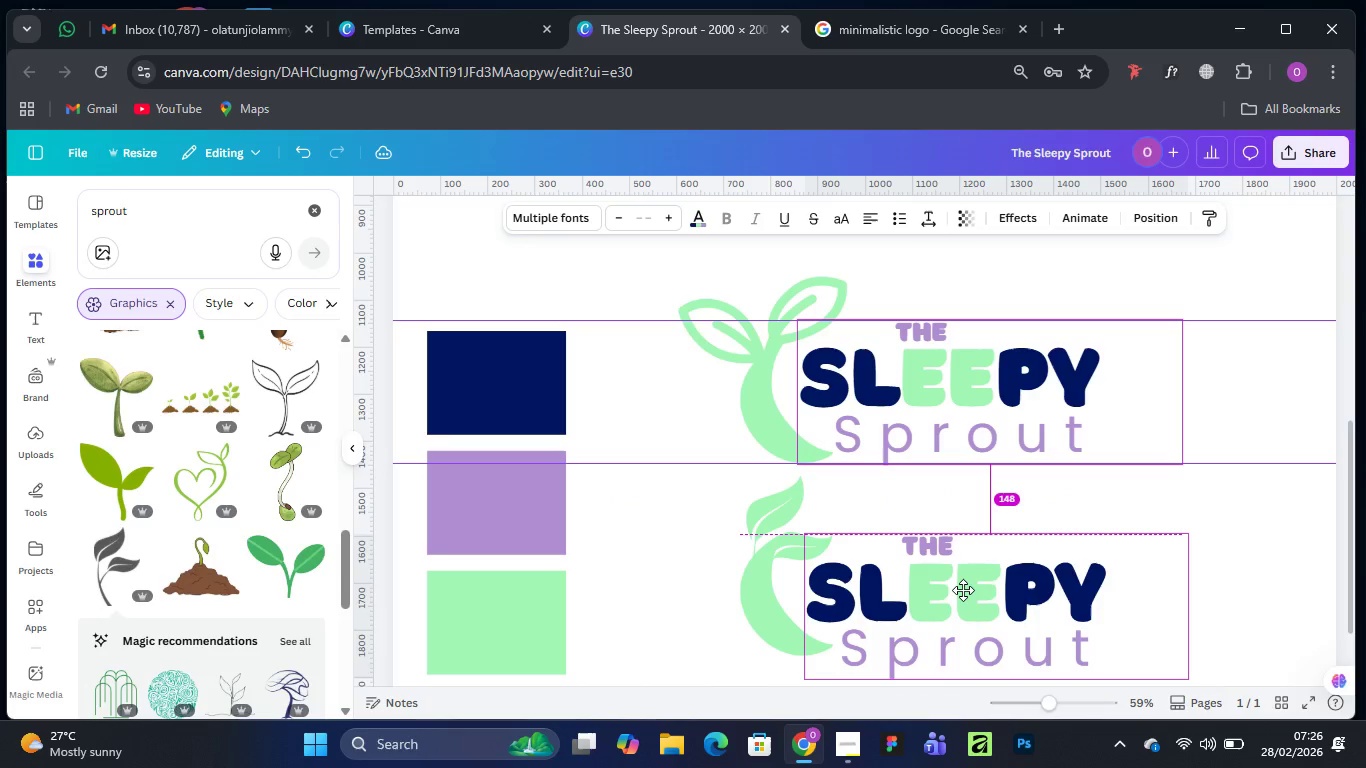 
hold_key(key=AltLeft, duration=1.2)
 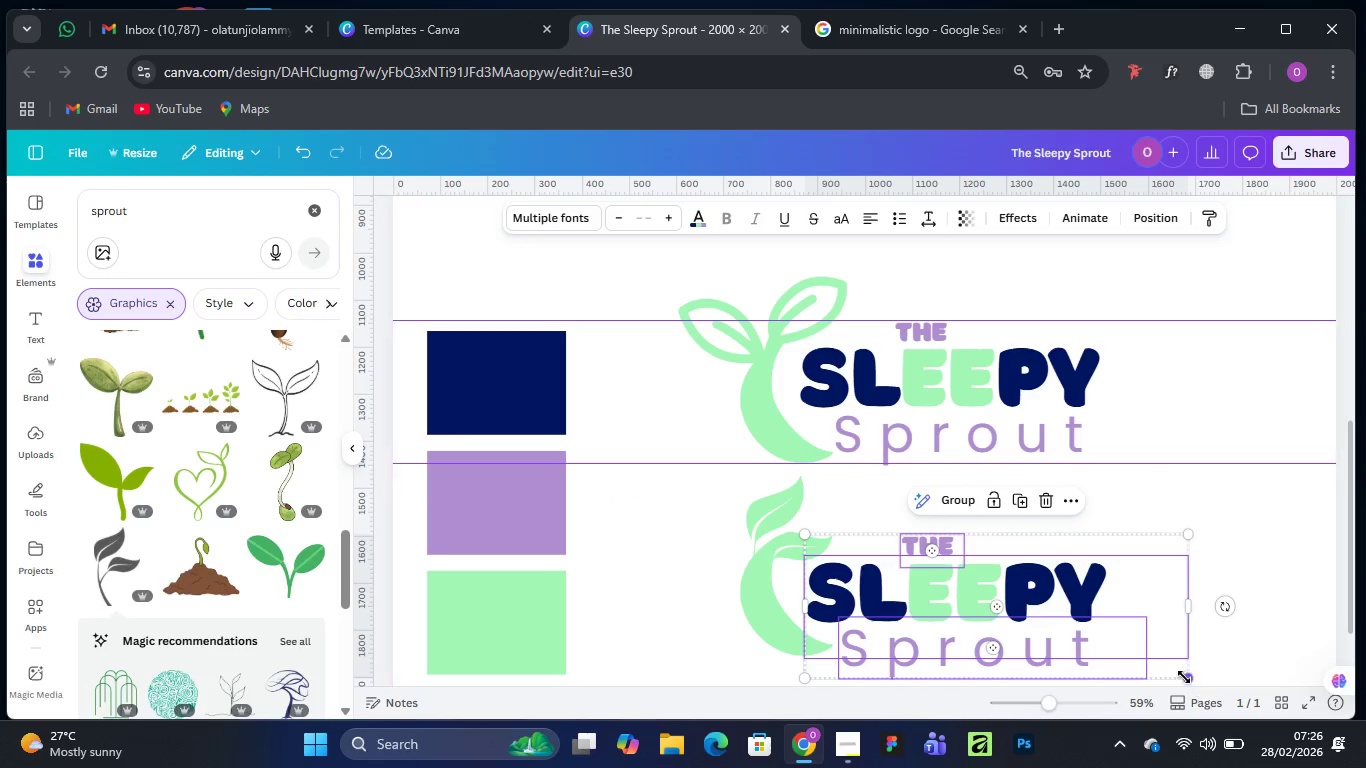 
left_click_drag(start_coordinate=[1184, 677], to_coordinate=[1111, 652])
 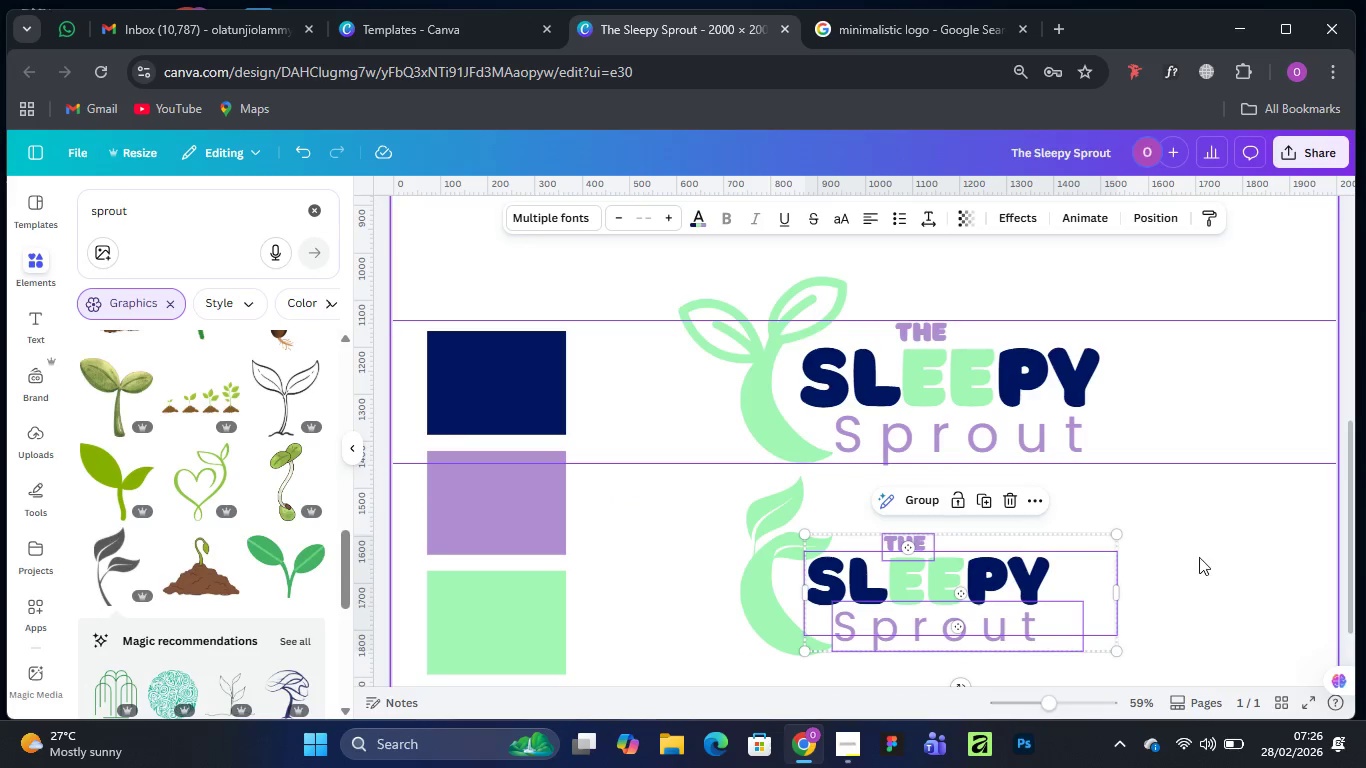 
left_click([1220, 547])
 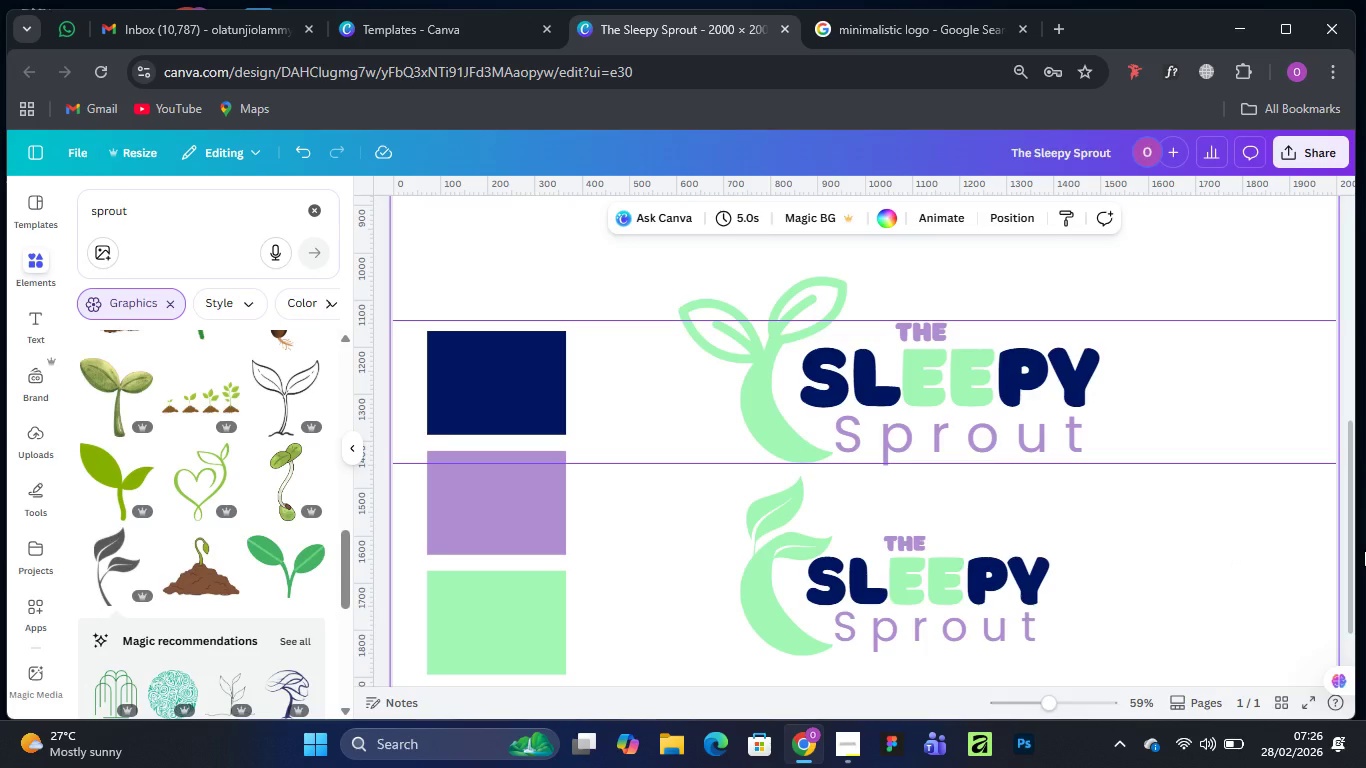 
wait(11.95)
 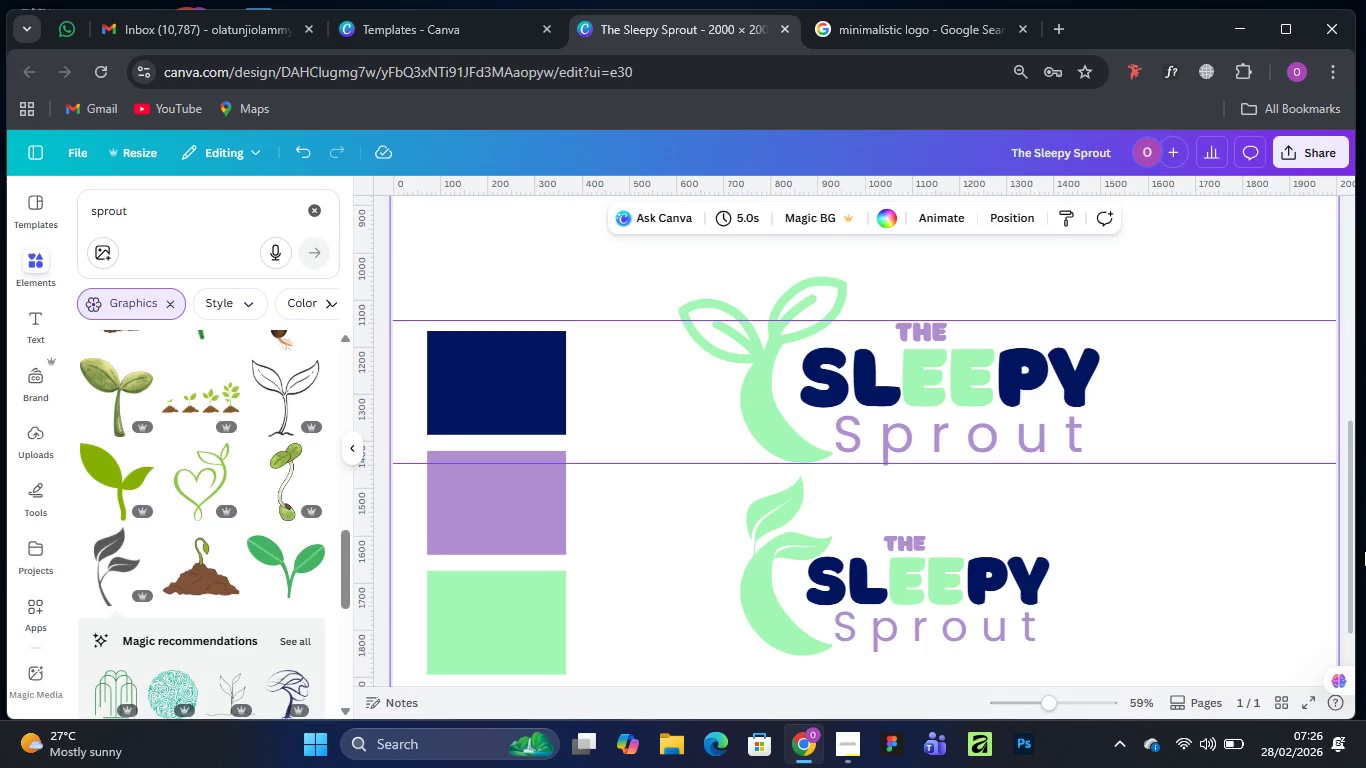 
left_click([791, 498])
 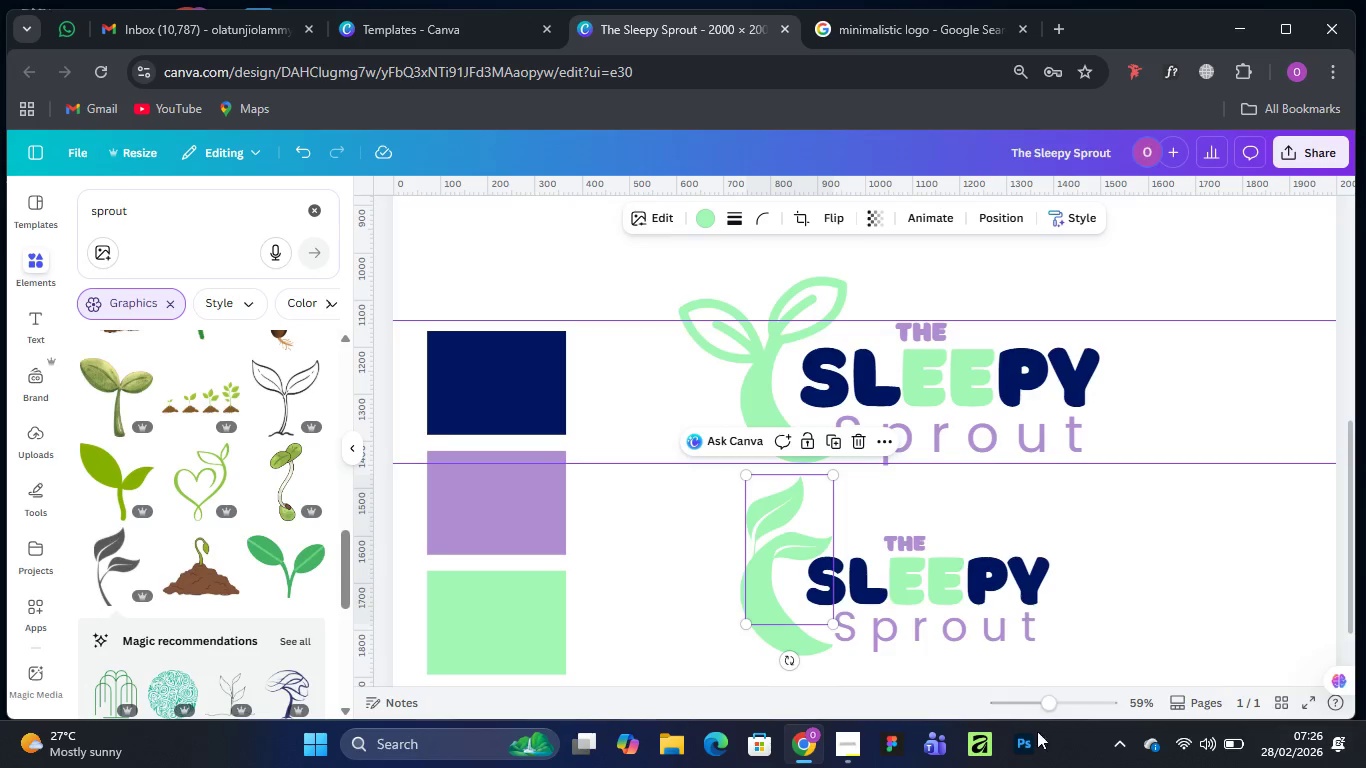 
wait(6.59)
 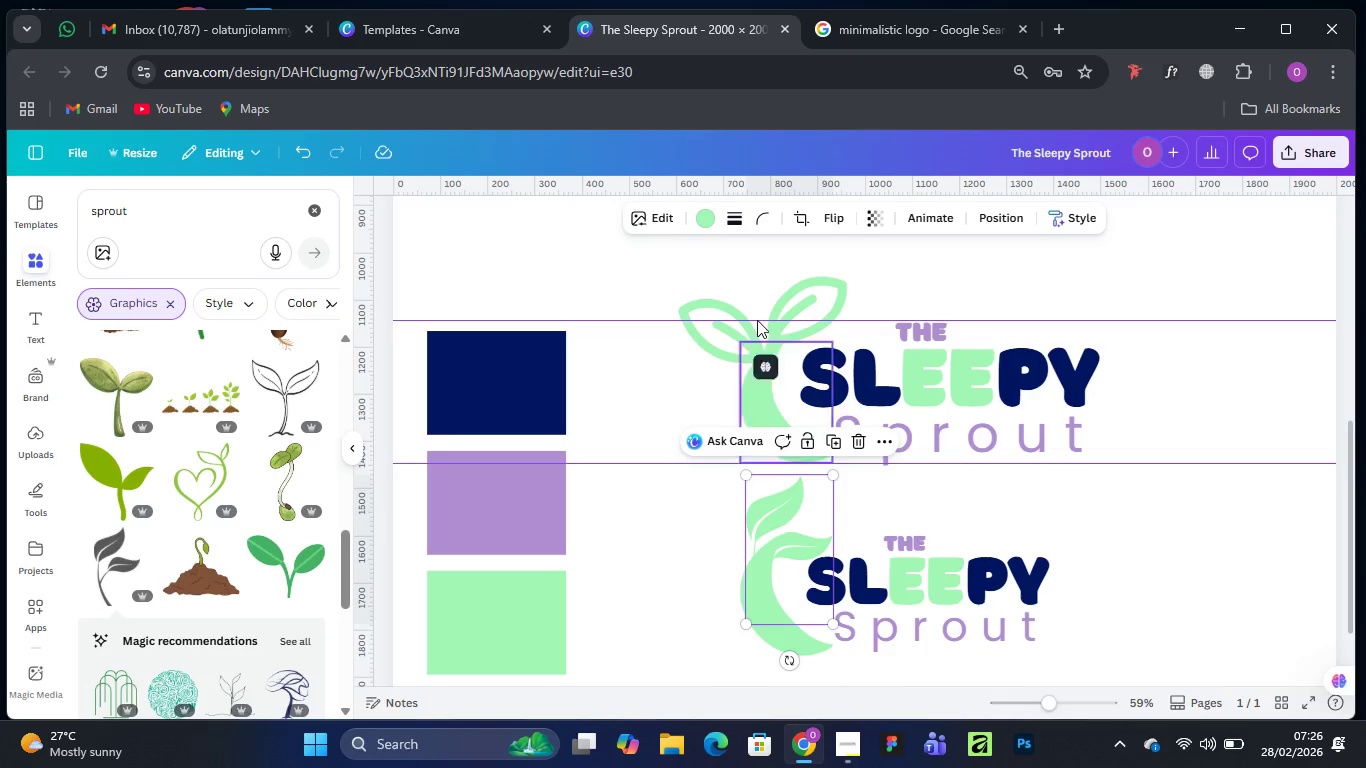 
left_click([705, 213])
 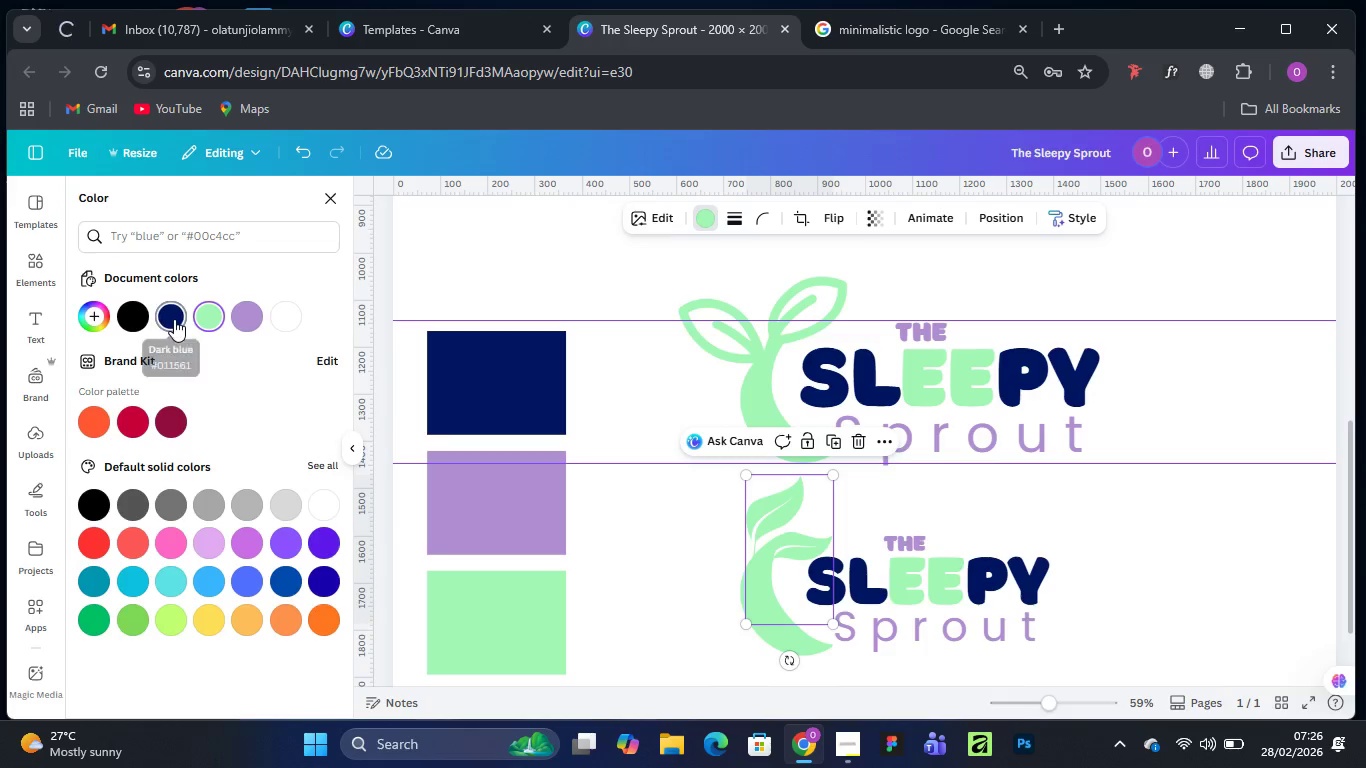 
left_click([252, 311])
 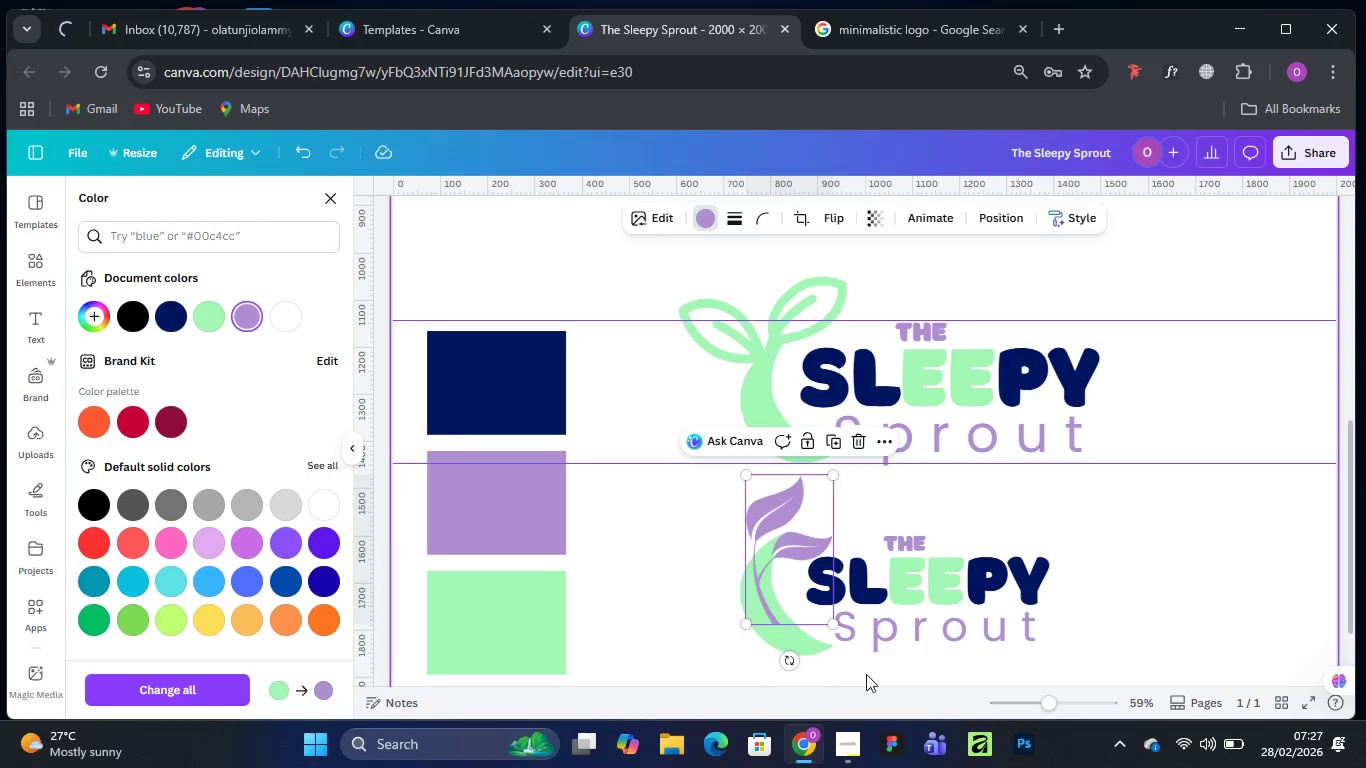 
left_click([809, 646])
 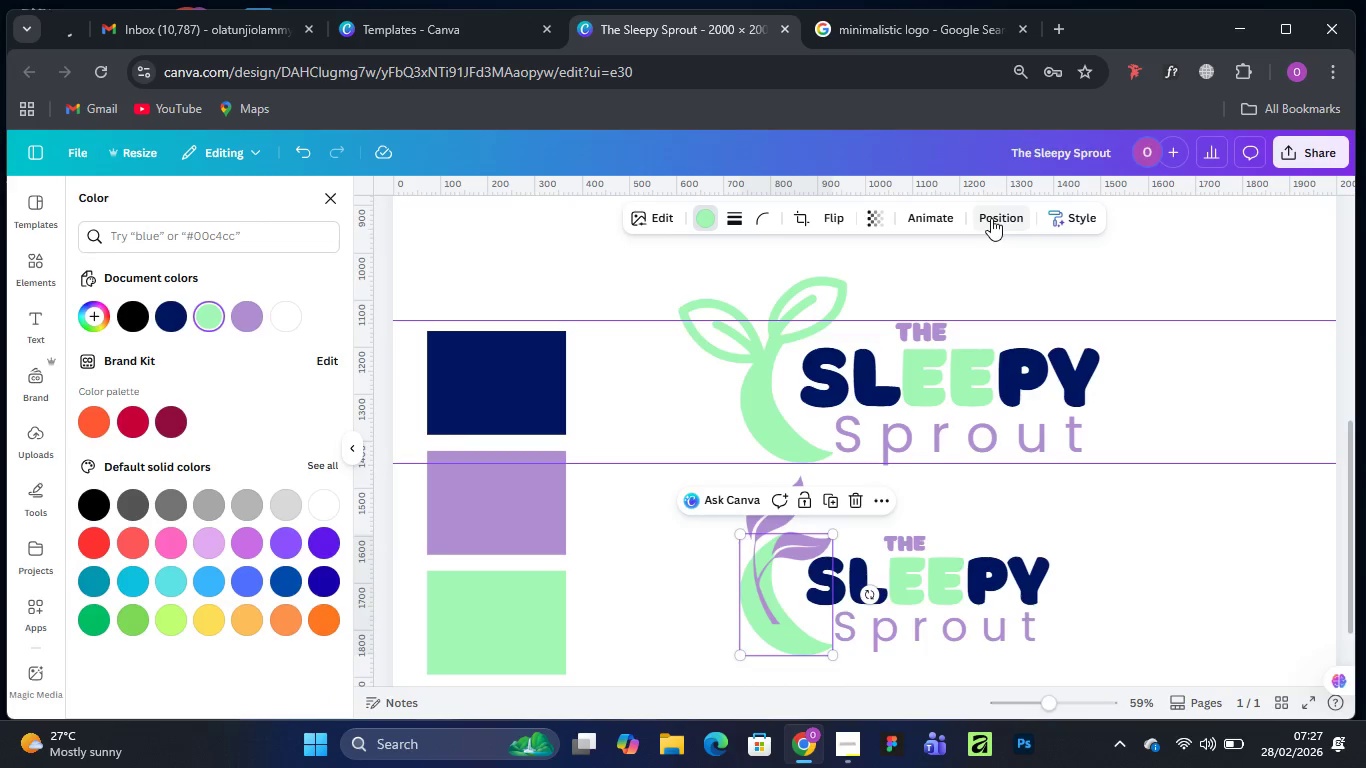 
left_click([991, 218])
 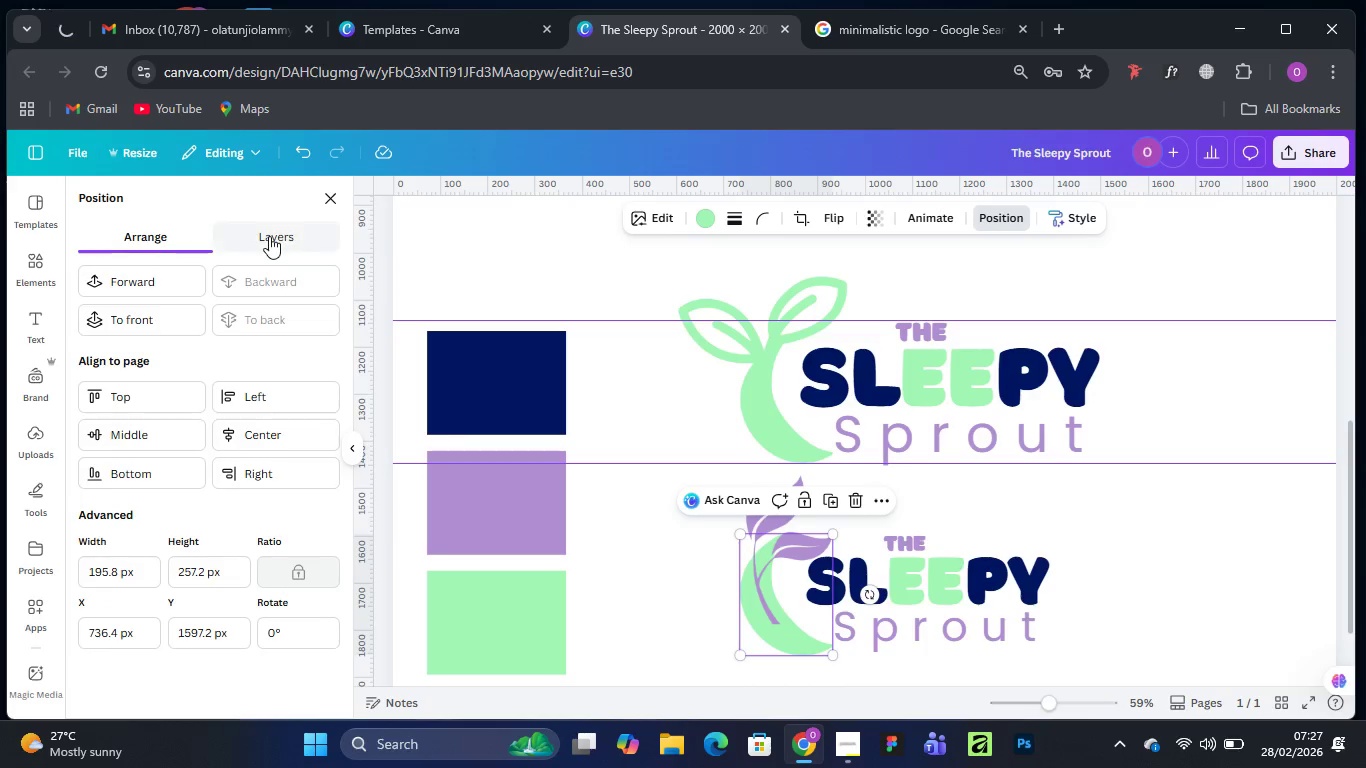 
left_click([269, 230])
 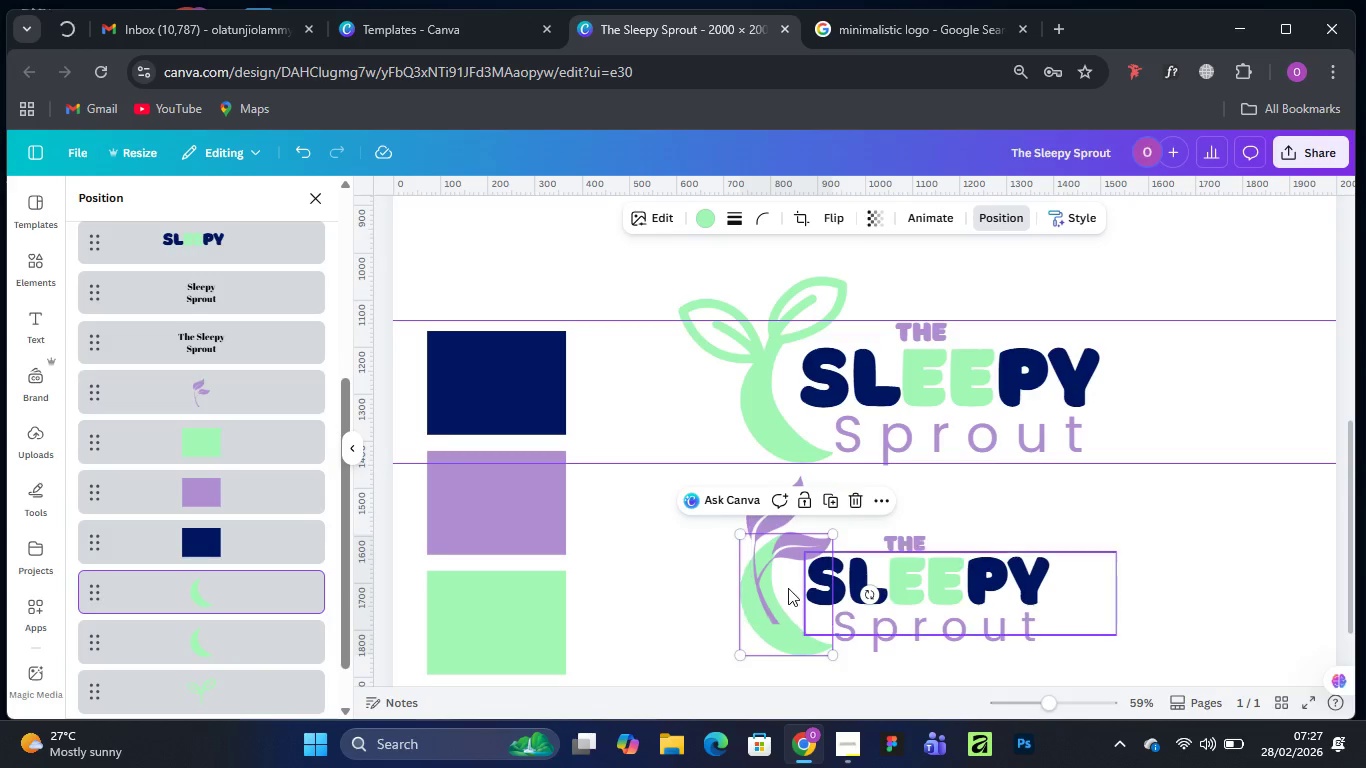 
scroll: coordinate [166, 402], scroll_direction: up, amount: 5.0
 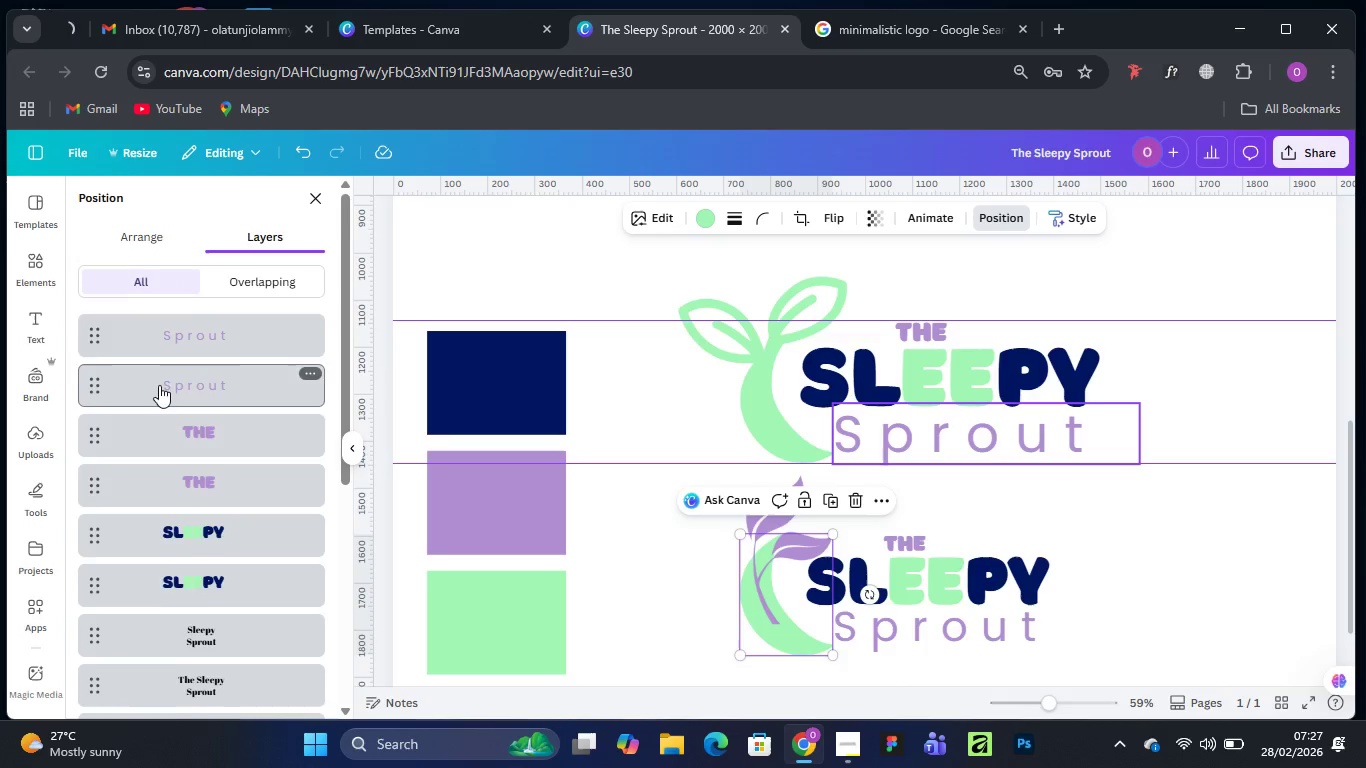 
scroll: coordinate [139, 359], scroll_direction: down, amount: 8.0
 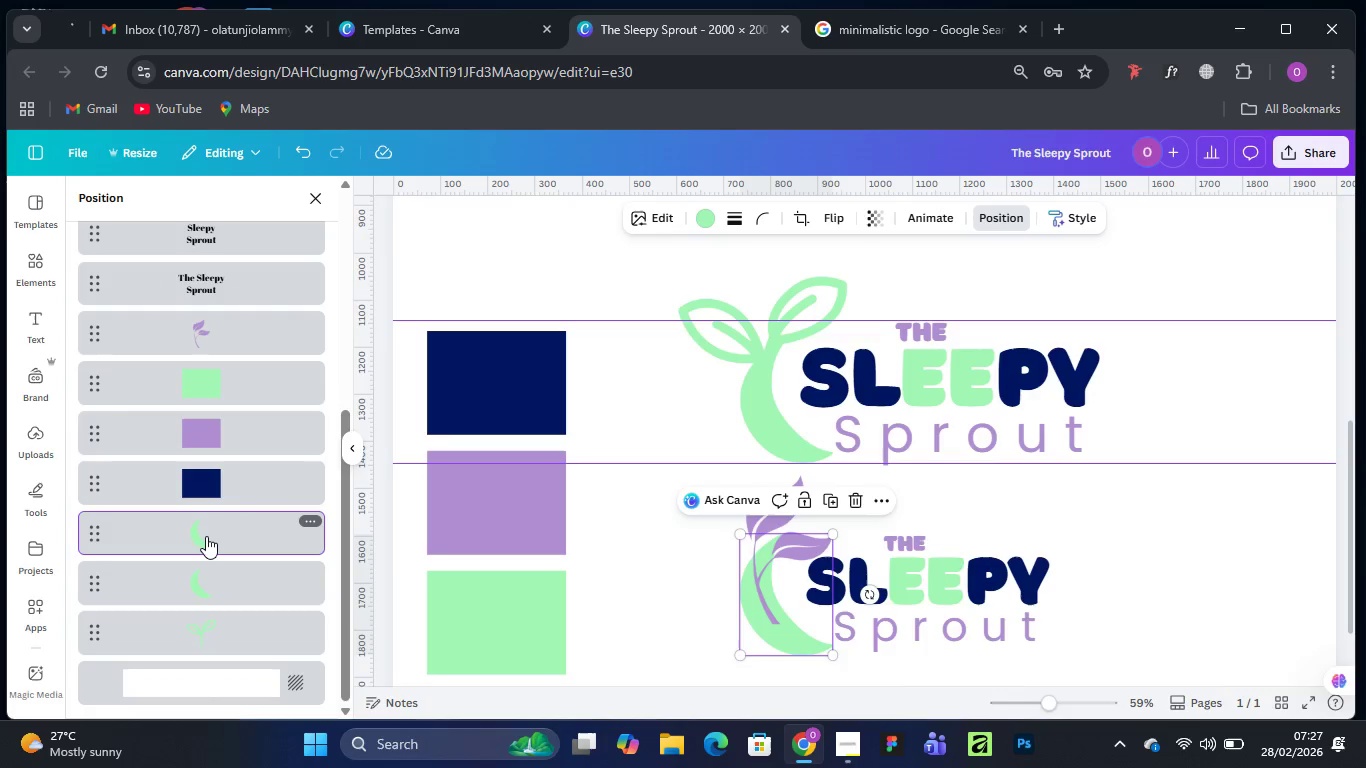 
left_click_drag(start_coordinate=[206, 536], to_coordinate=[194, 310])
 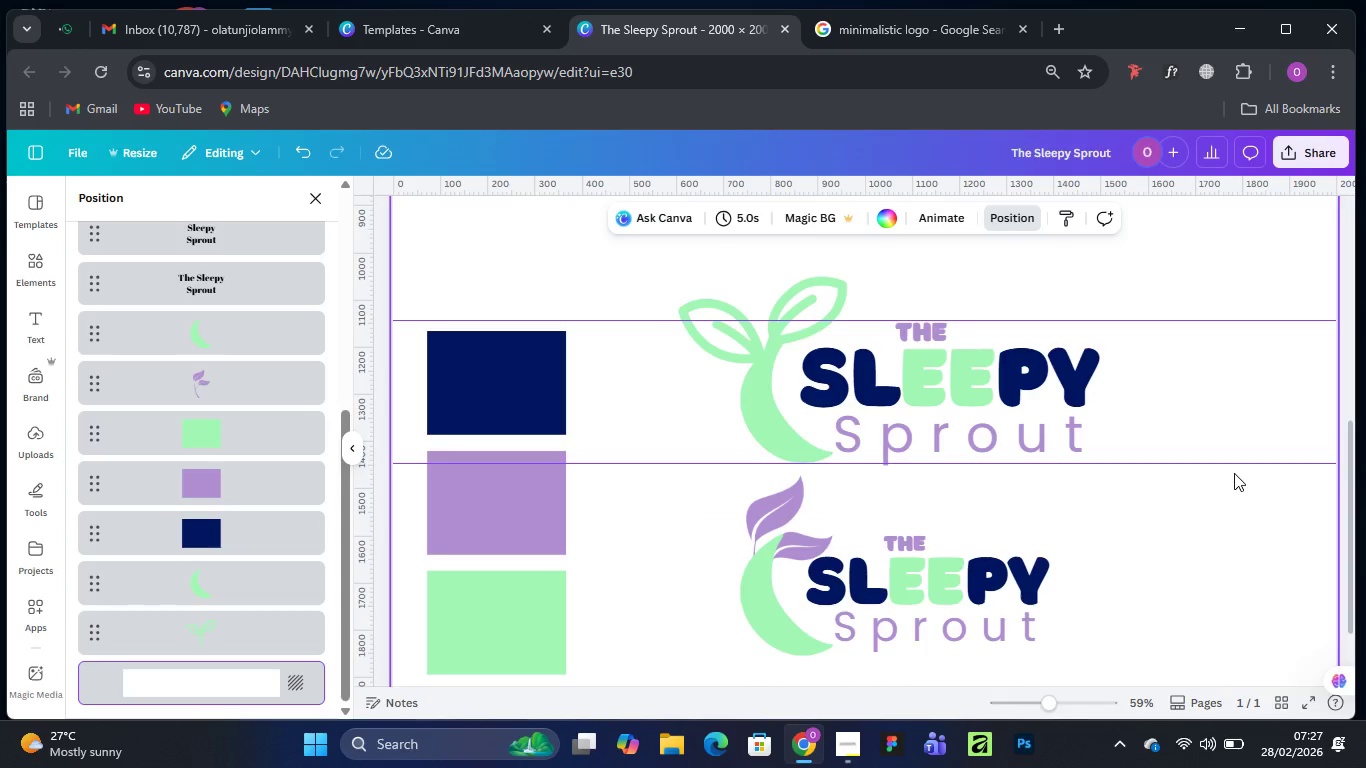 
wait(7.94)
 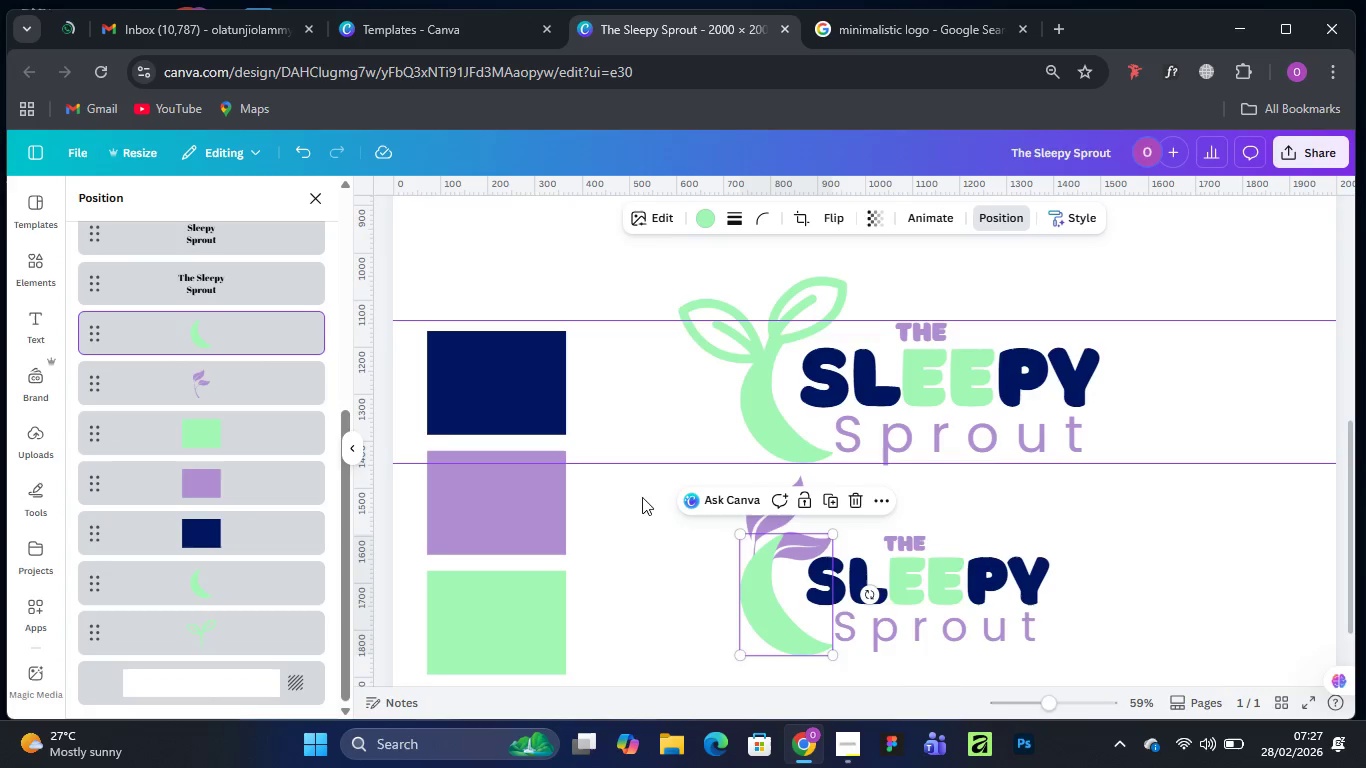 
left_click([761, 596])
 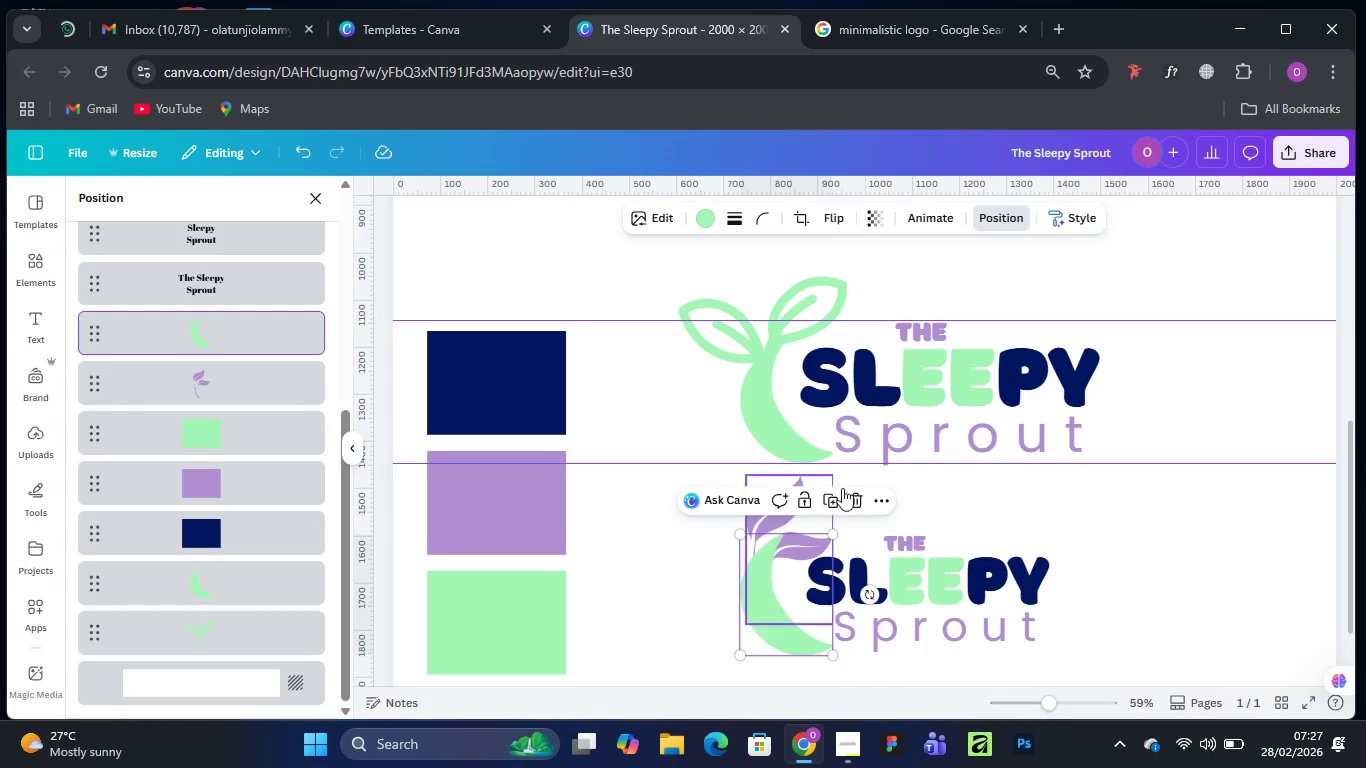 
left_click([1179, 501])
 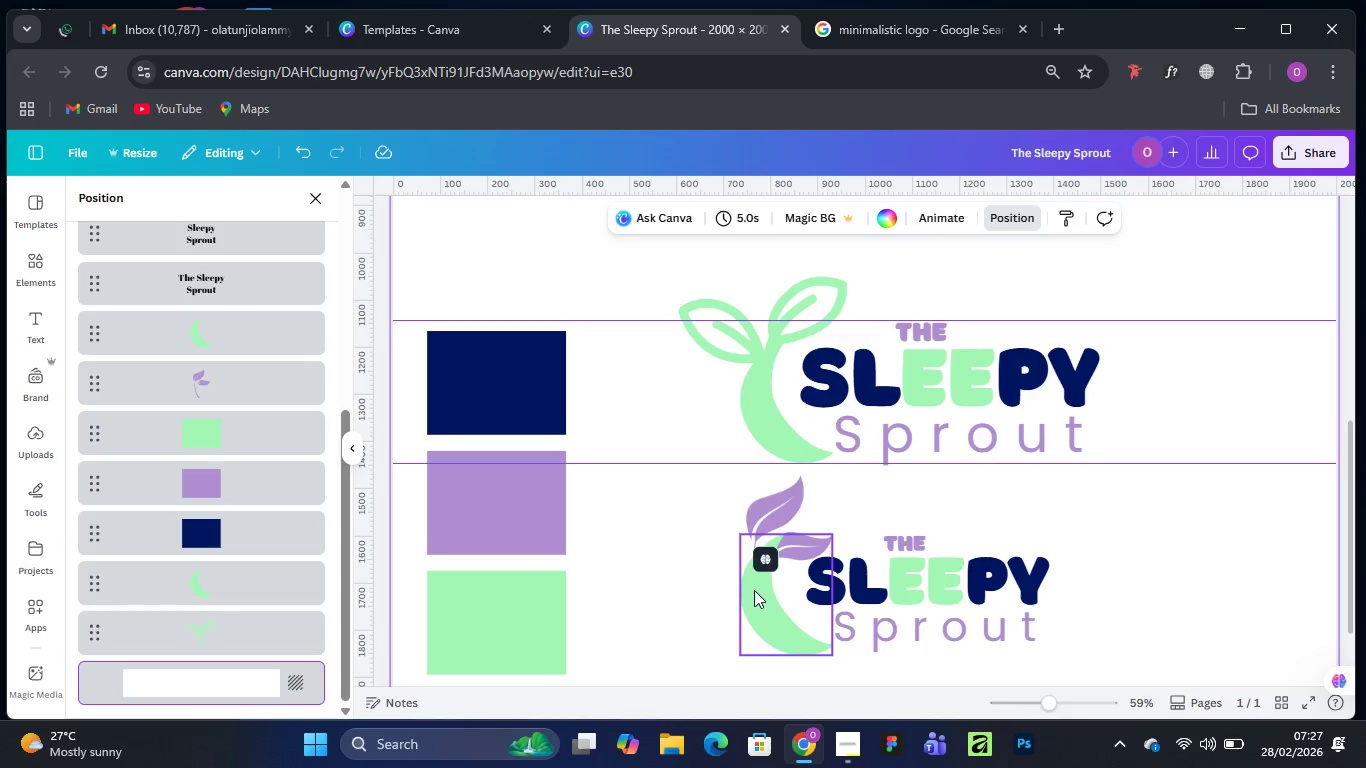 
wait(14.62)
 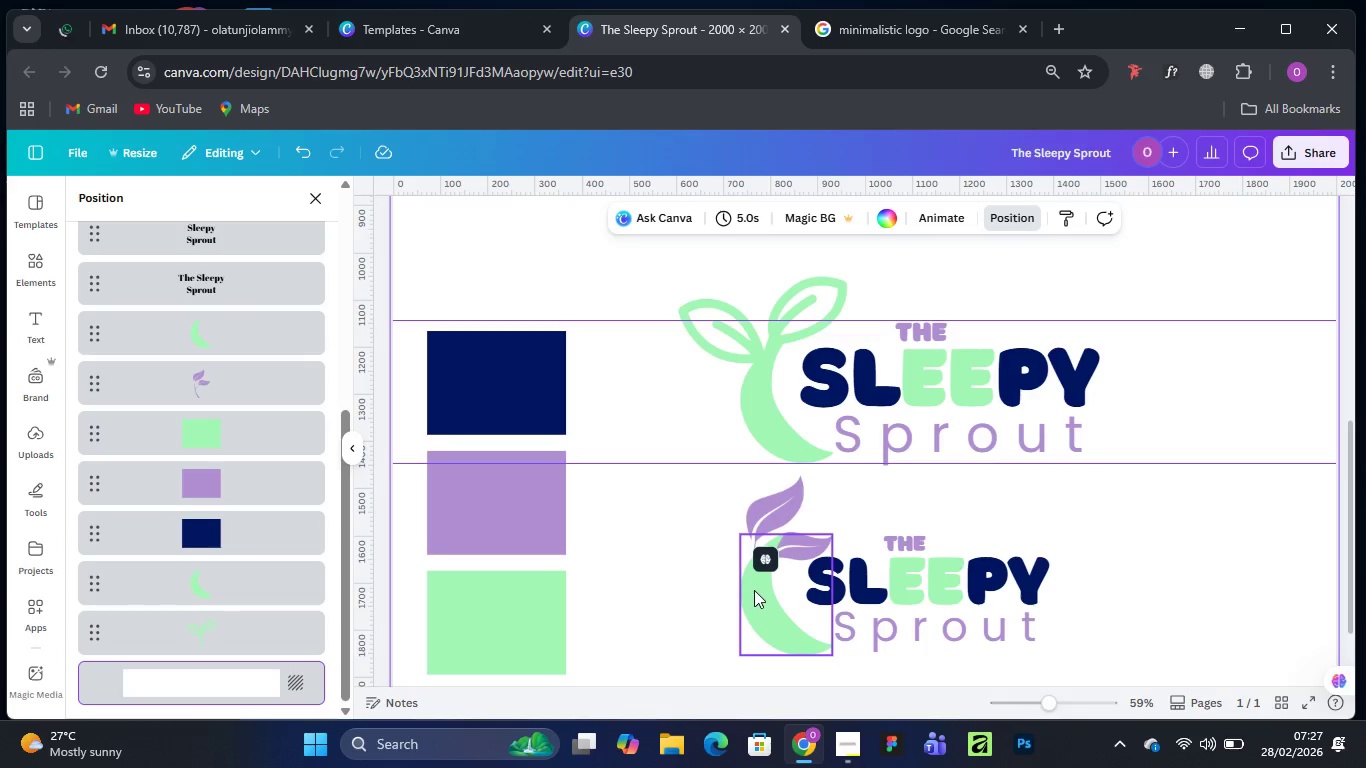 
left_click([617, 487])
 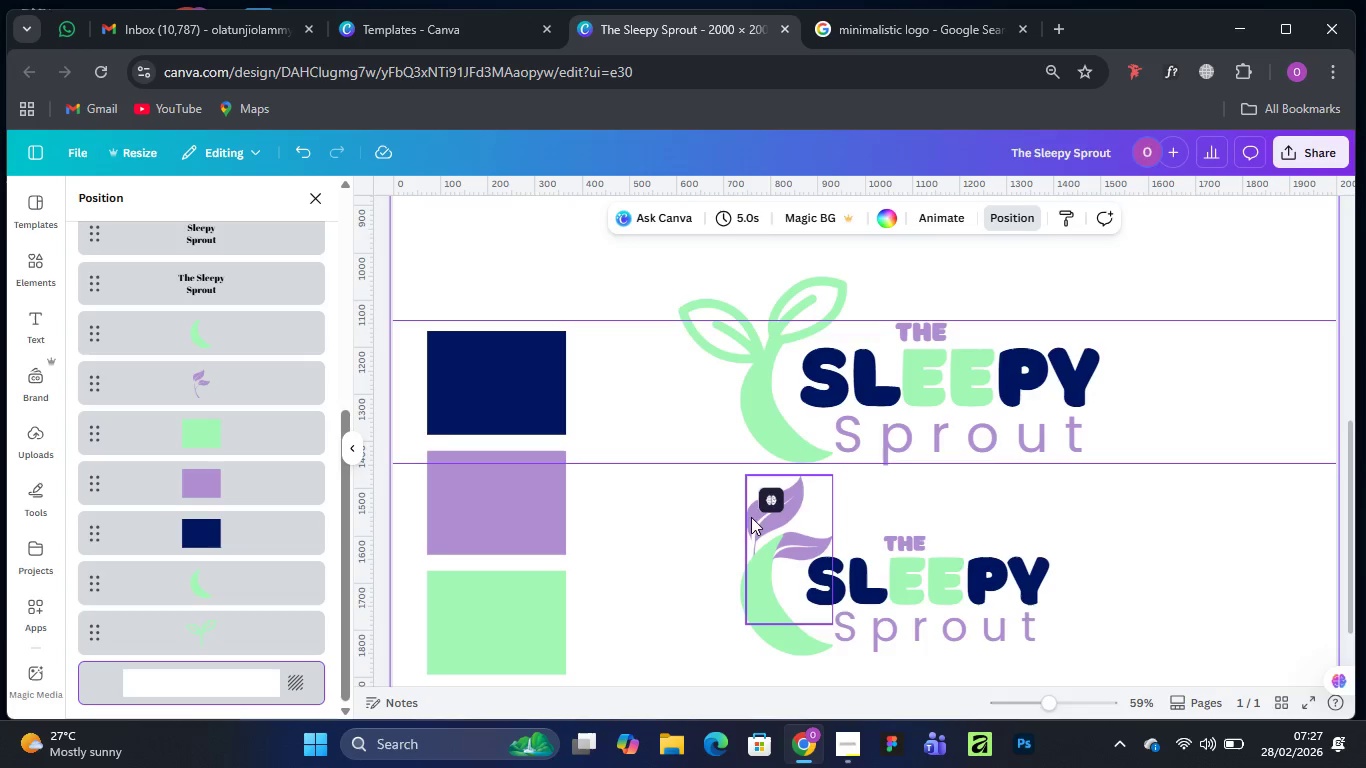 
left_click([756, 519])
 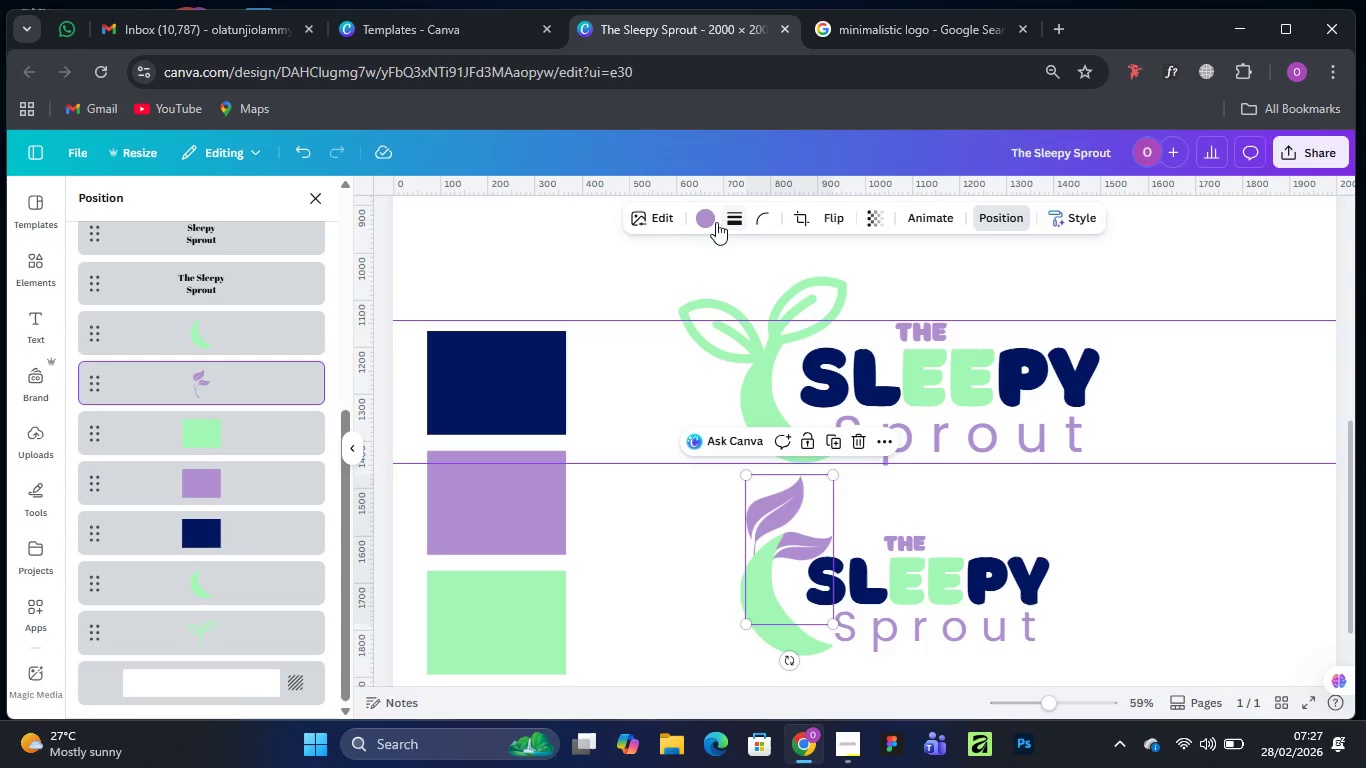 
left_click([706, 219])
 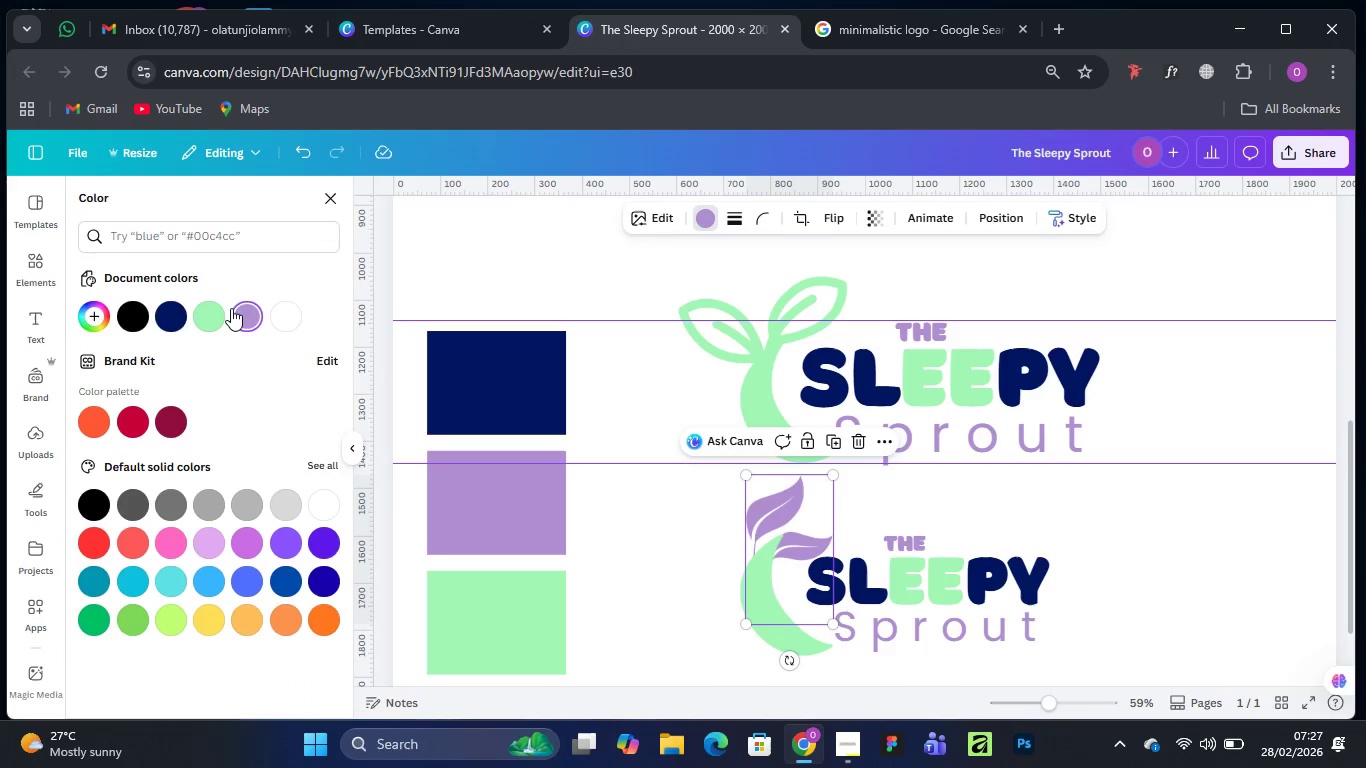 
left_click([193, 310])
 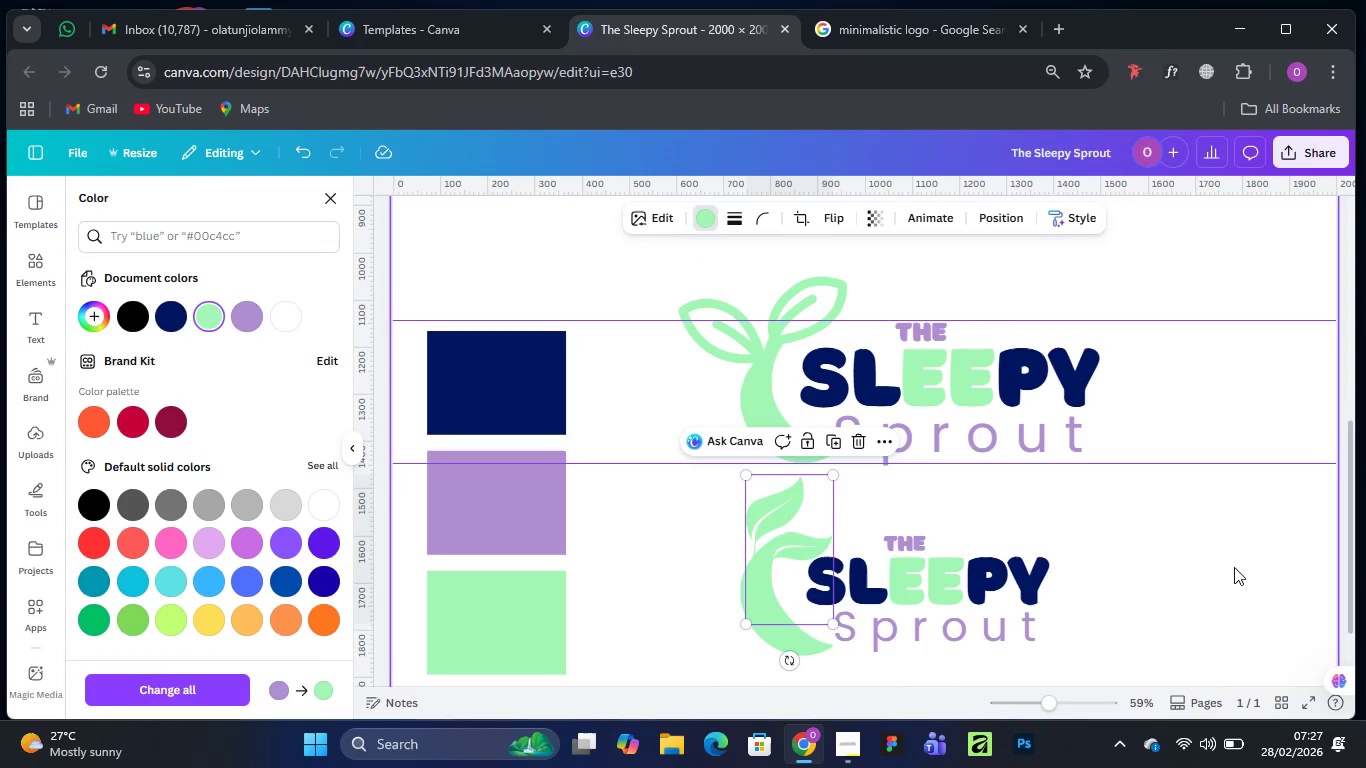 
left_click([1203, 533])
 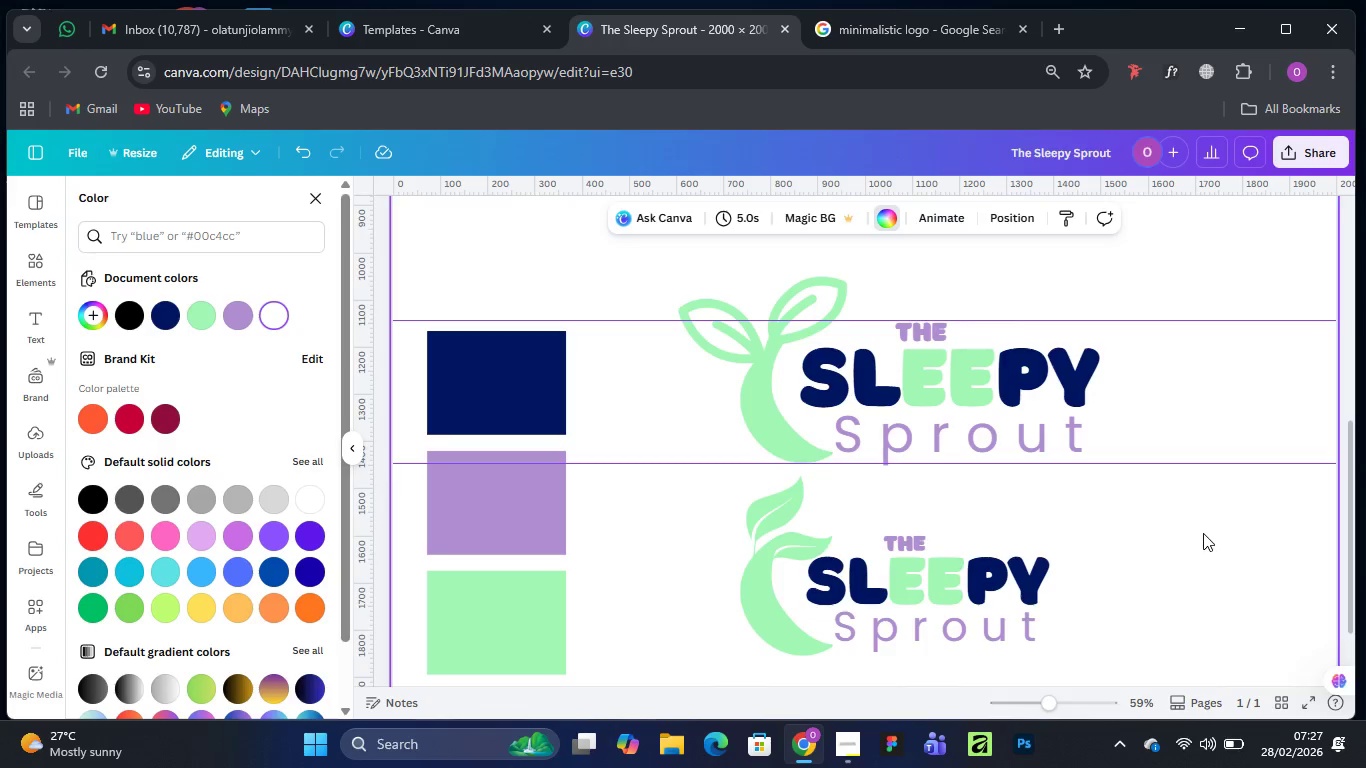 
left_click([1203, 533])
 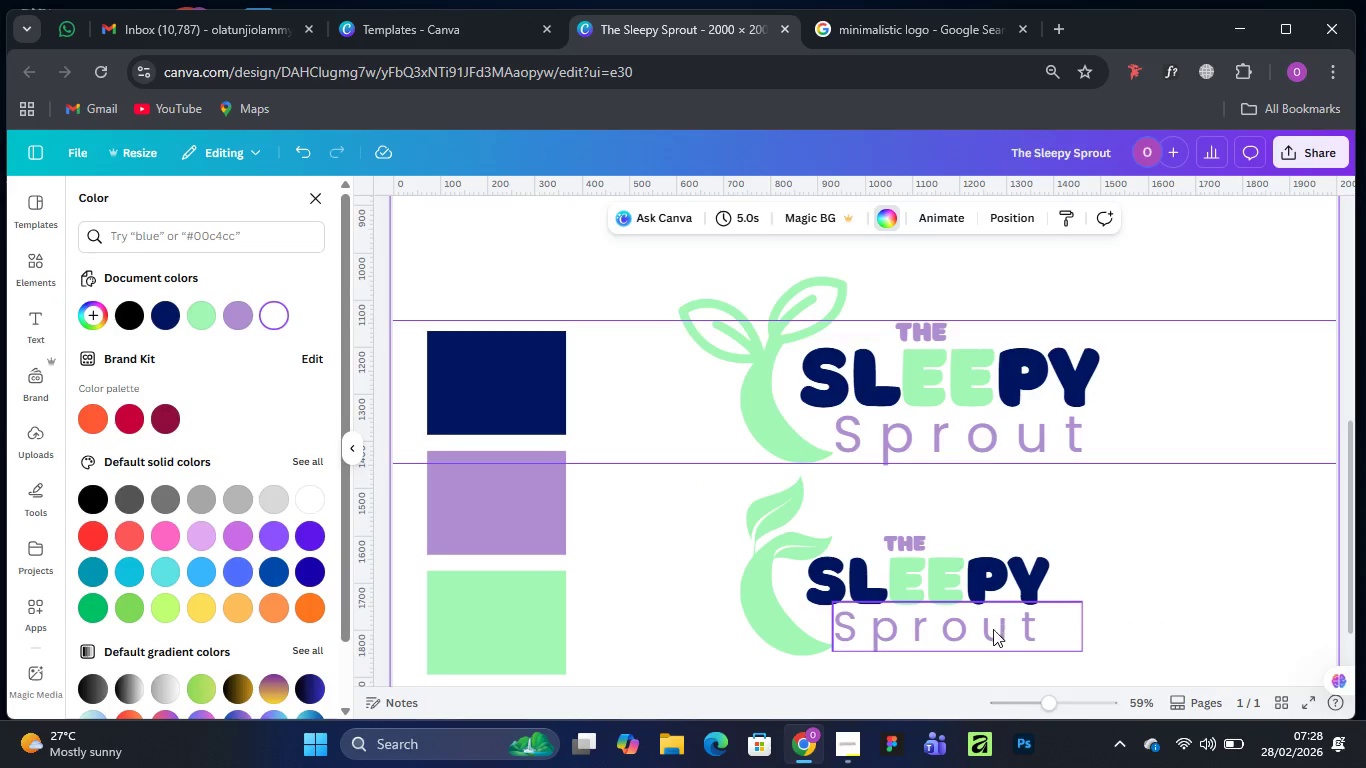 
wait(24.06)
 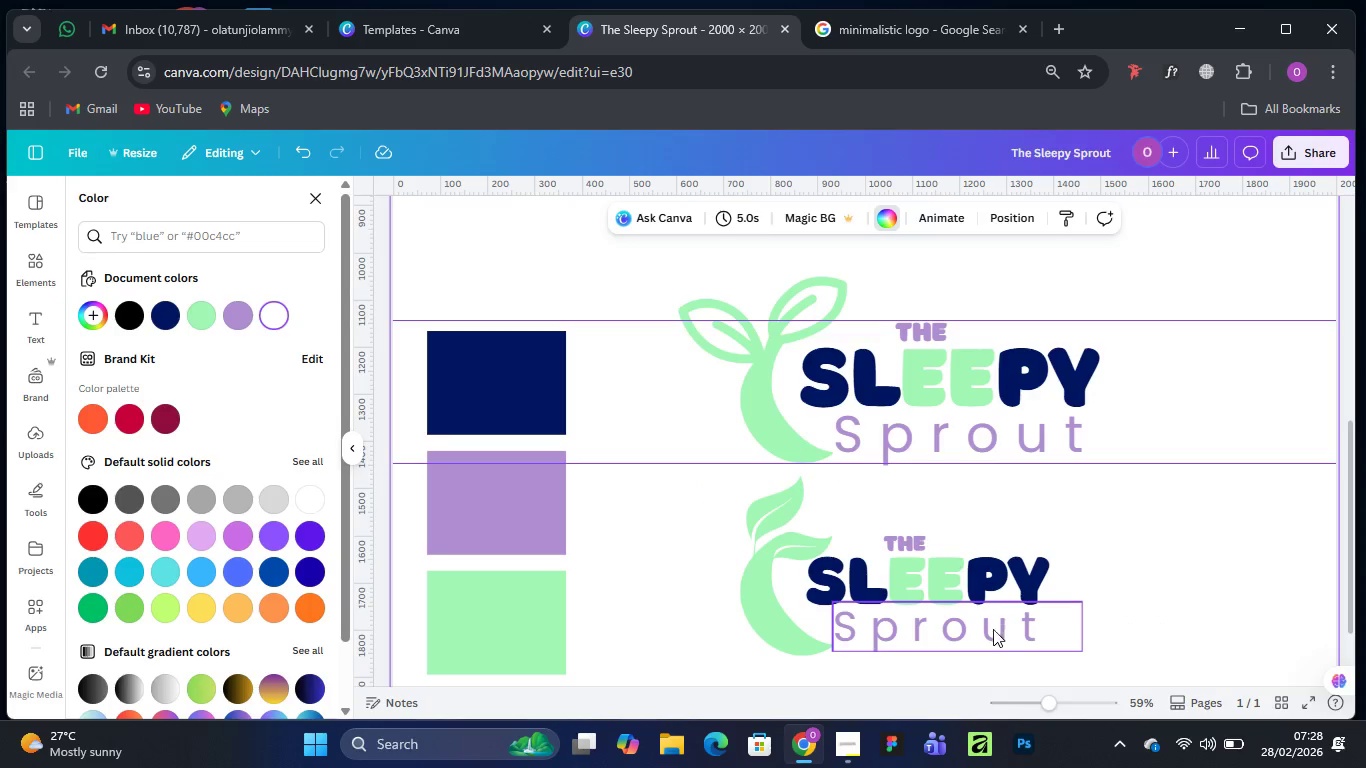 
left_click_drag(start_coordinate=[667, 490], to_coordinate=[1146, 675])
 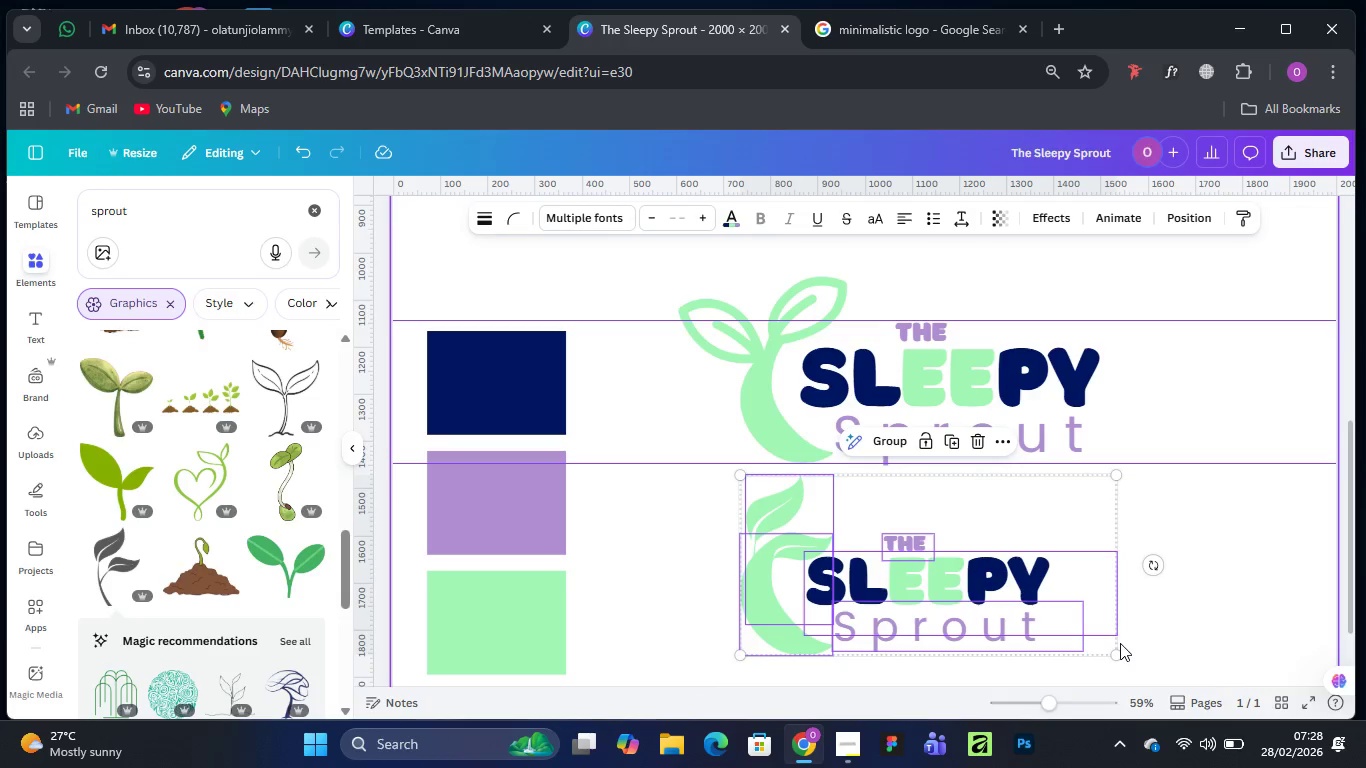 
key(Control+G)
 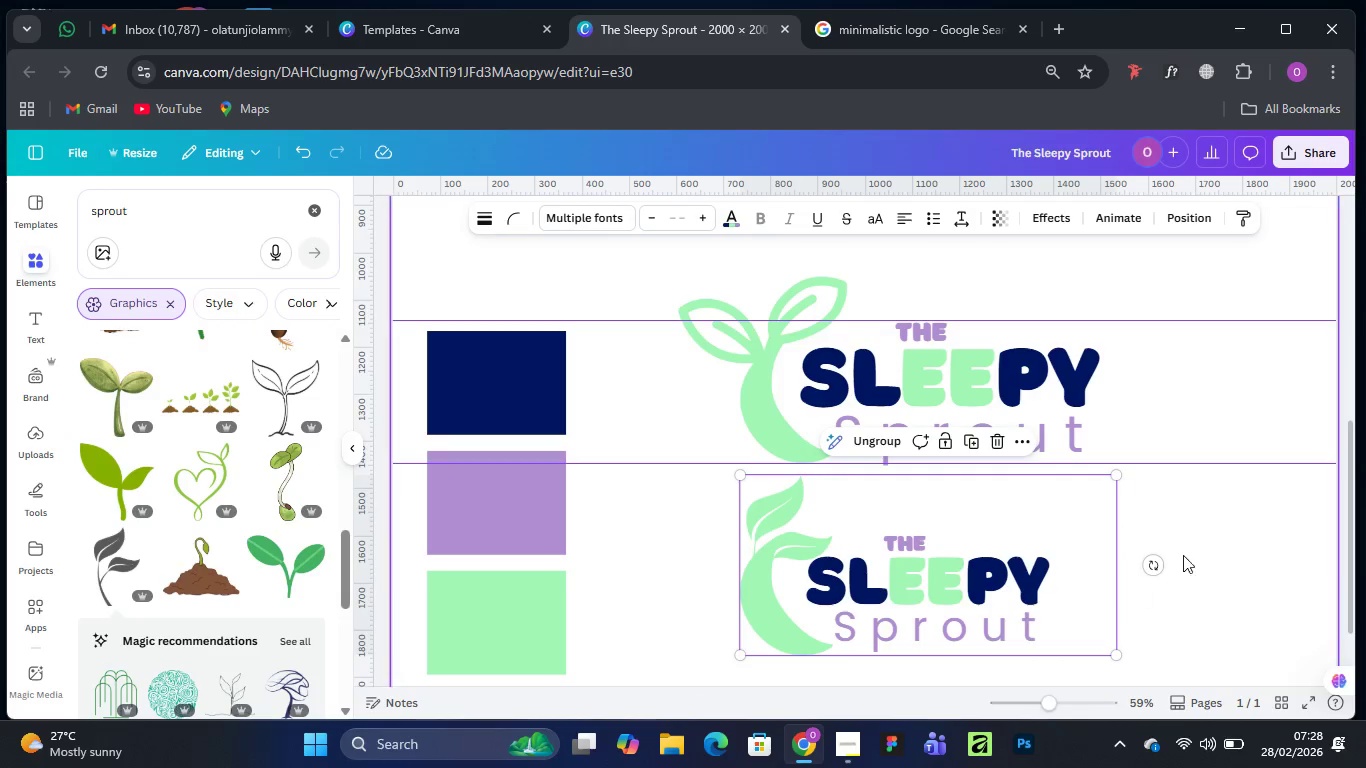 
left_click([1192, 541])
 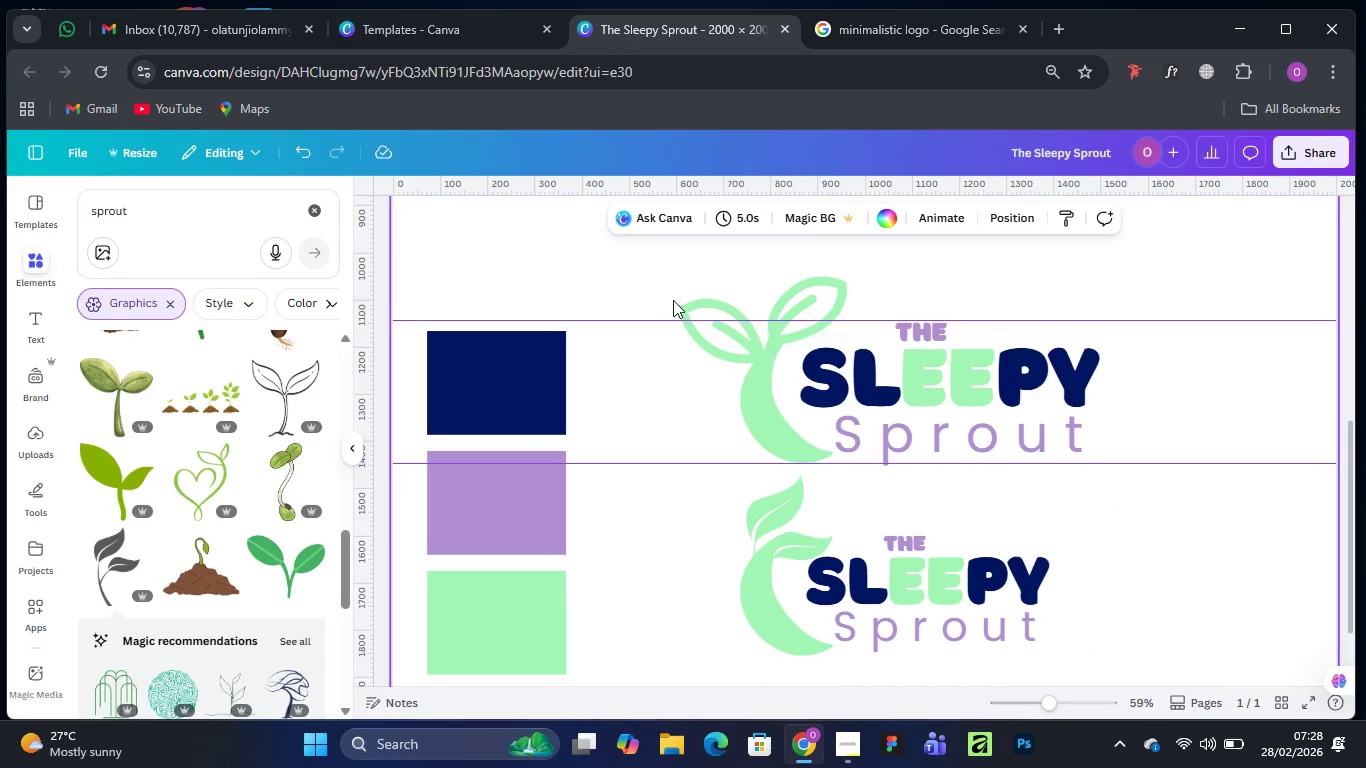 
left_click_drag(start_coordinate=[658, 280], to_coordinate=[1209, 448])
 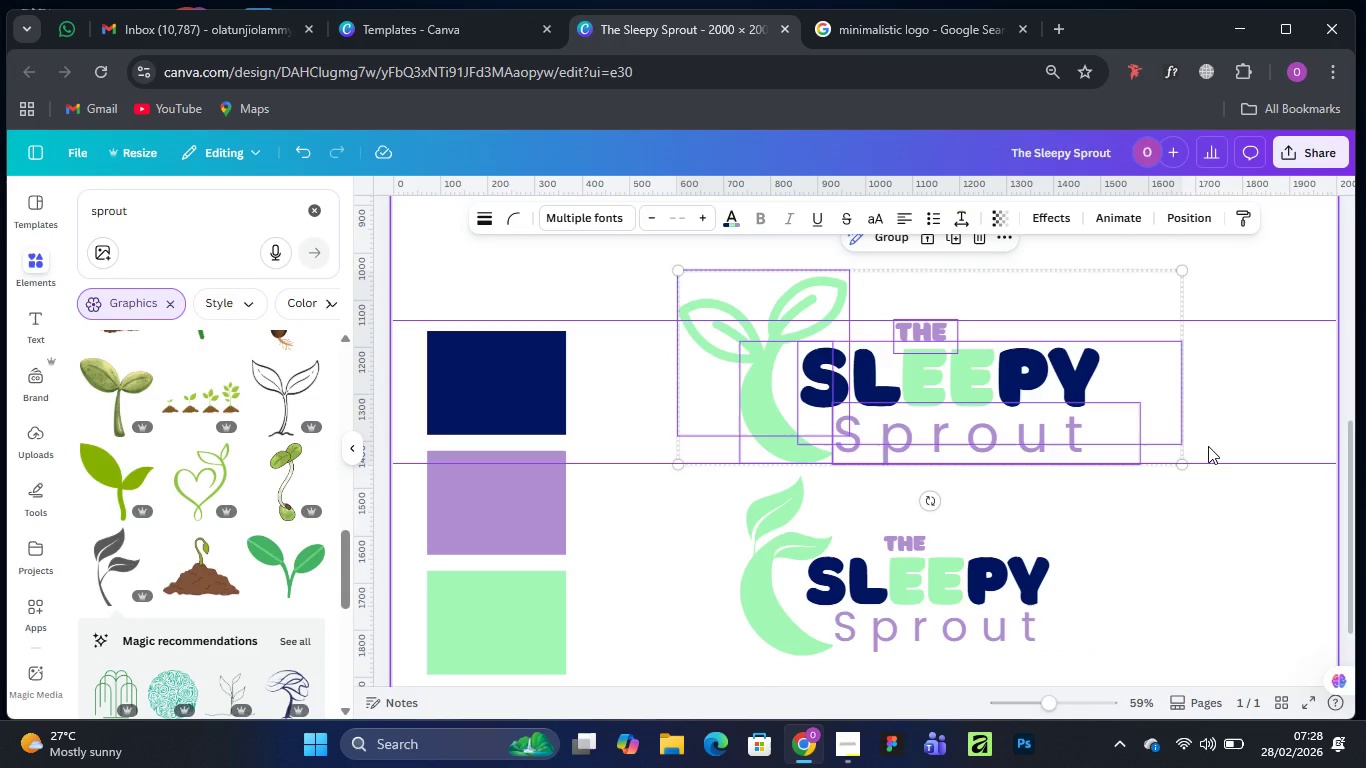 
key(Control+G)
 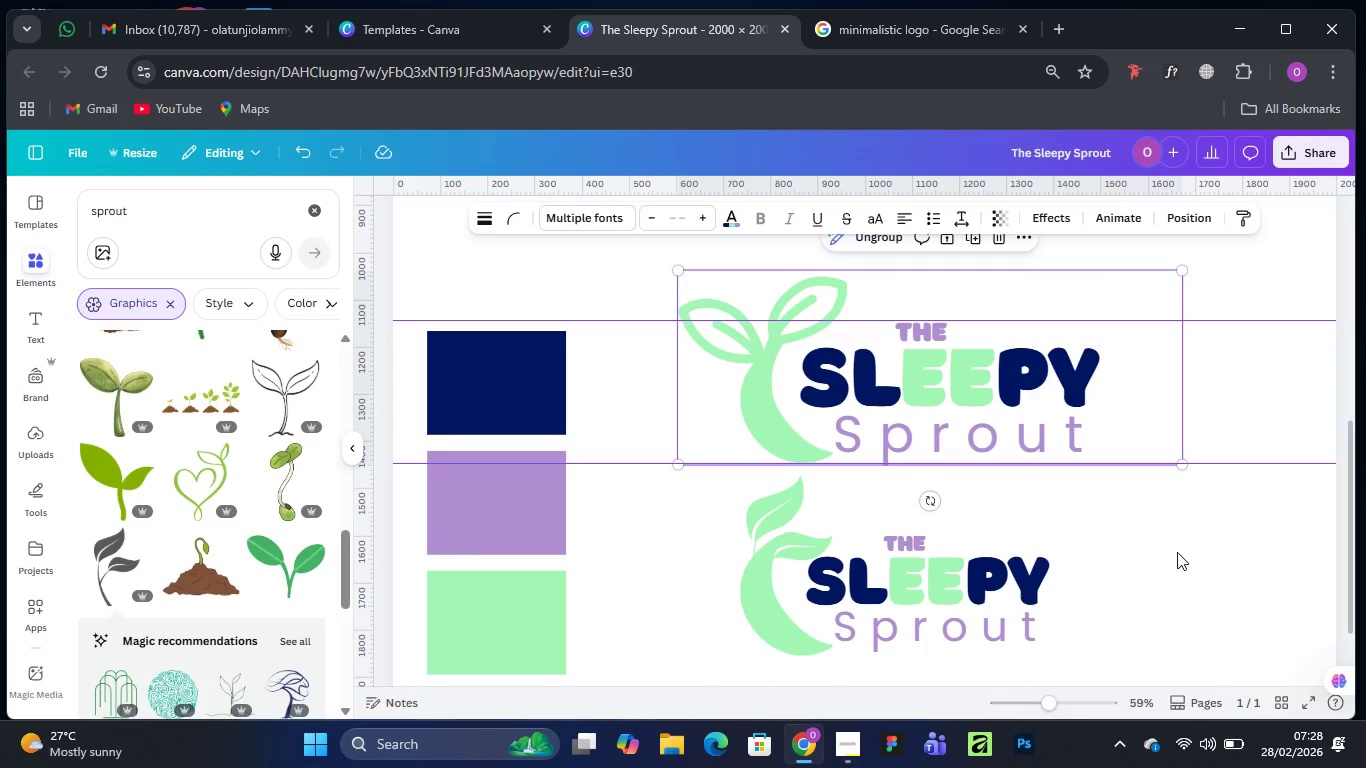 
left_click([1177, 553])
 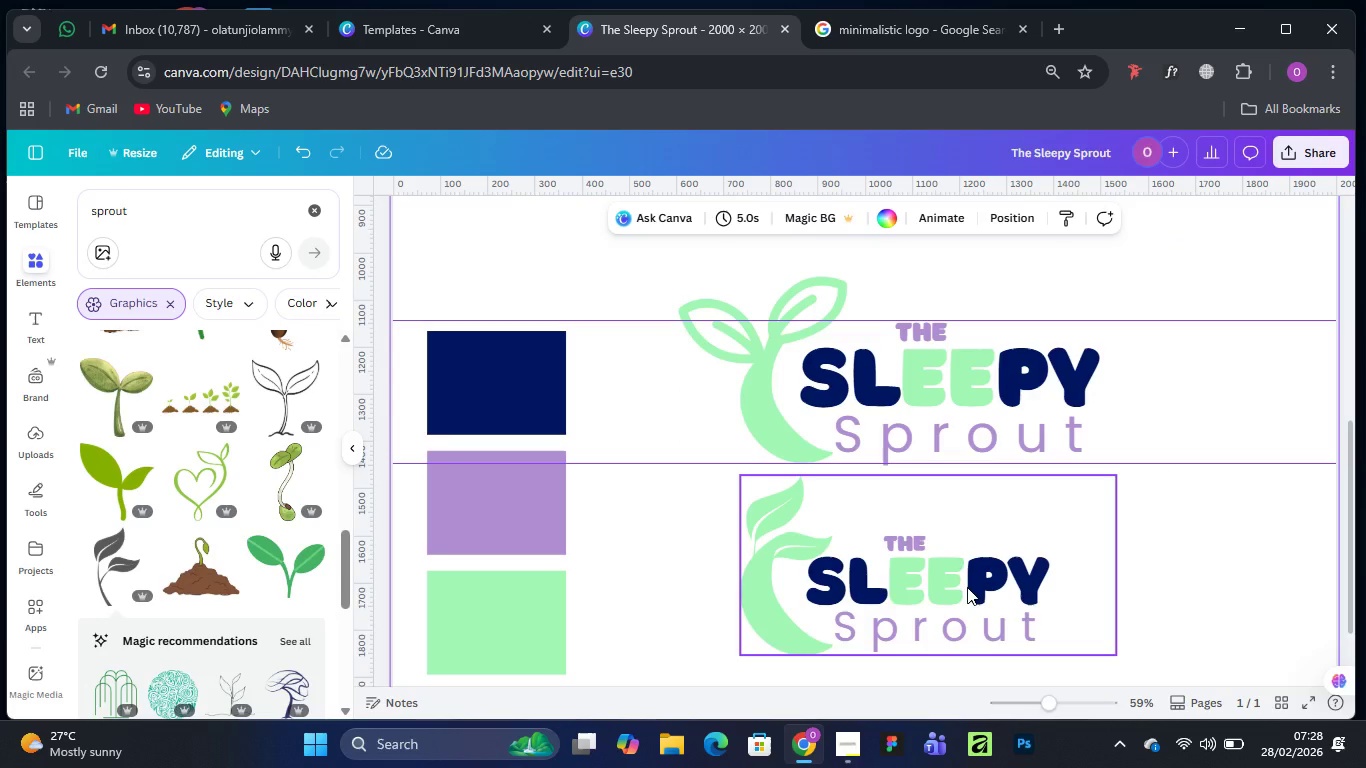 
left_click([967, 587])
 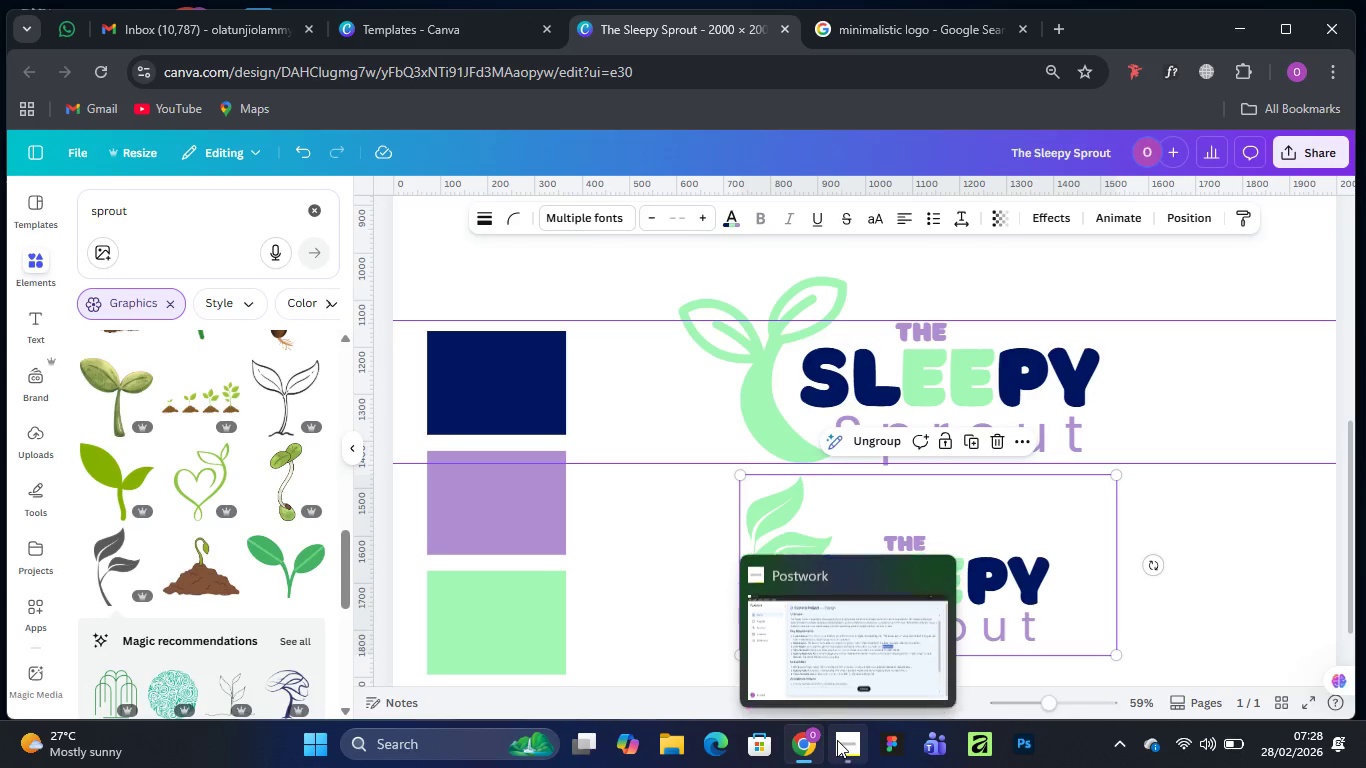 
left_click([828, 644])